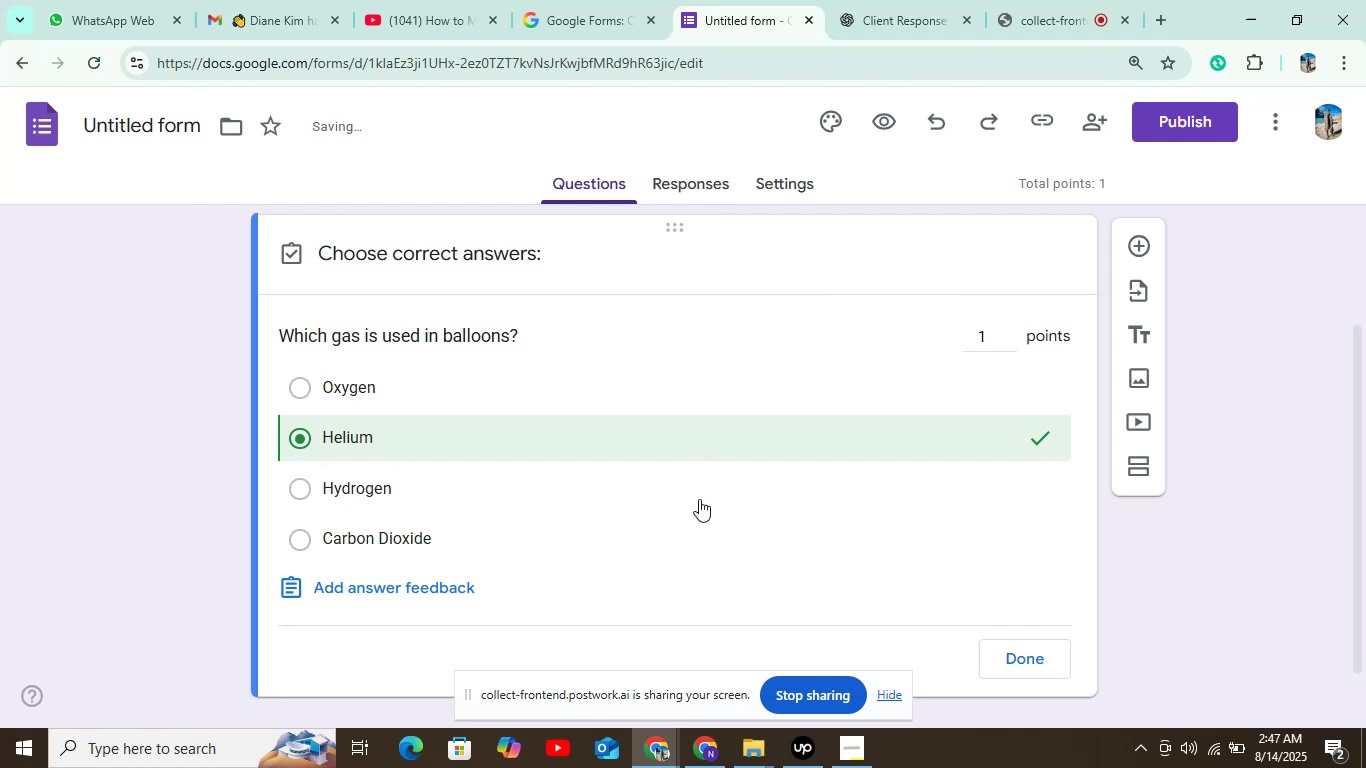 
scroll: coordinate [1349, 544], scroll_direction: down, amount: 2.0
 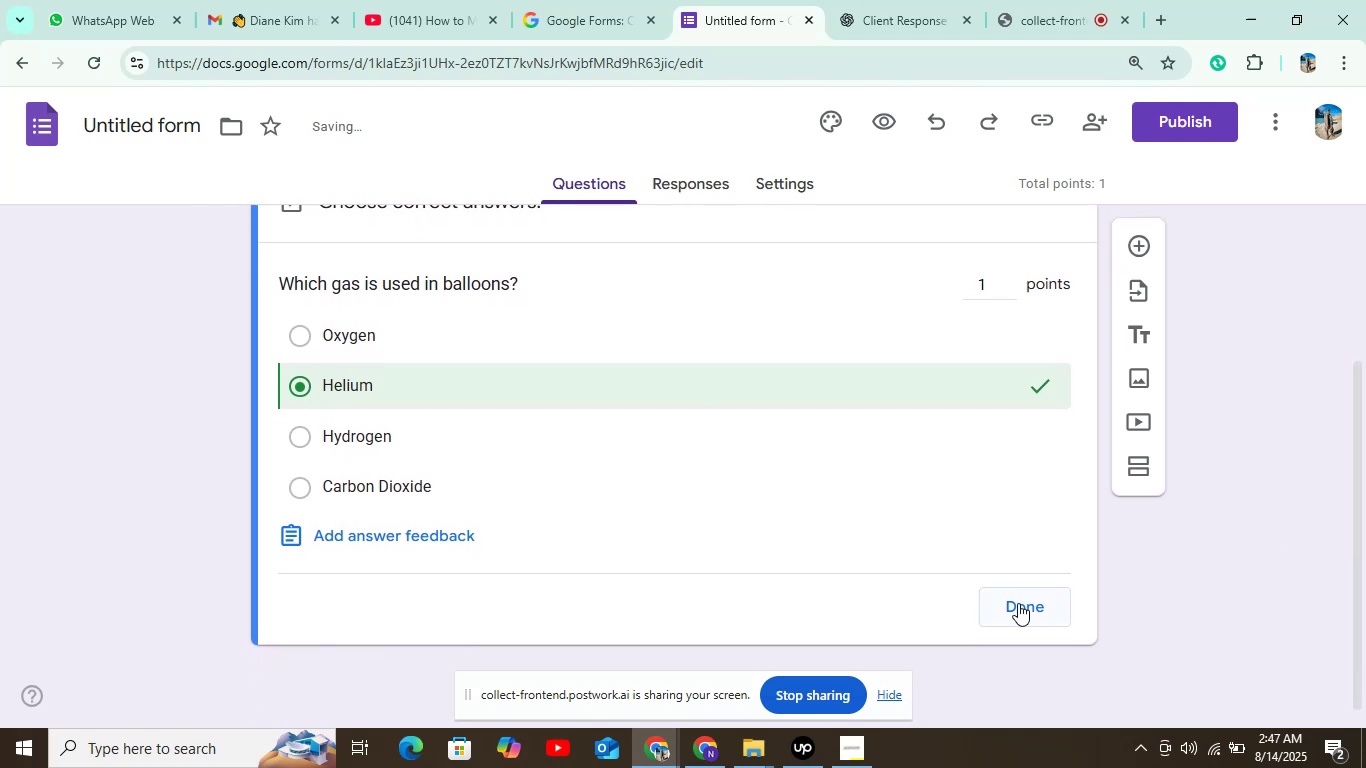 
left_click([1008, 605])
 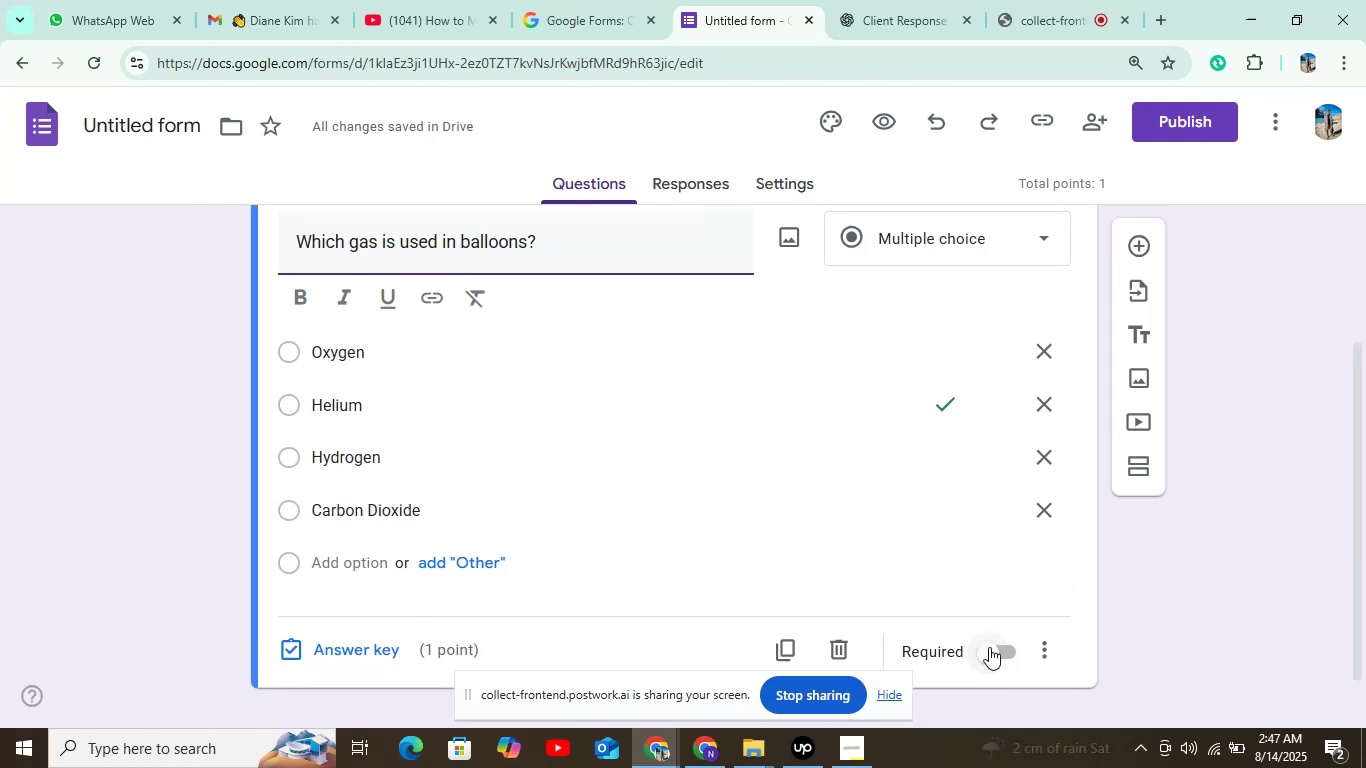 
scroll: coordinate [980, 558], scroll_direction: down, amount: 2.0
 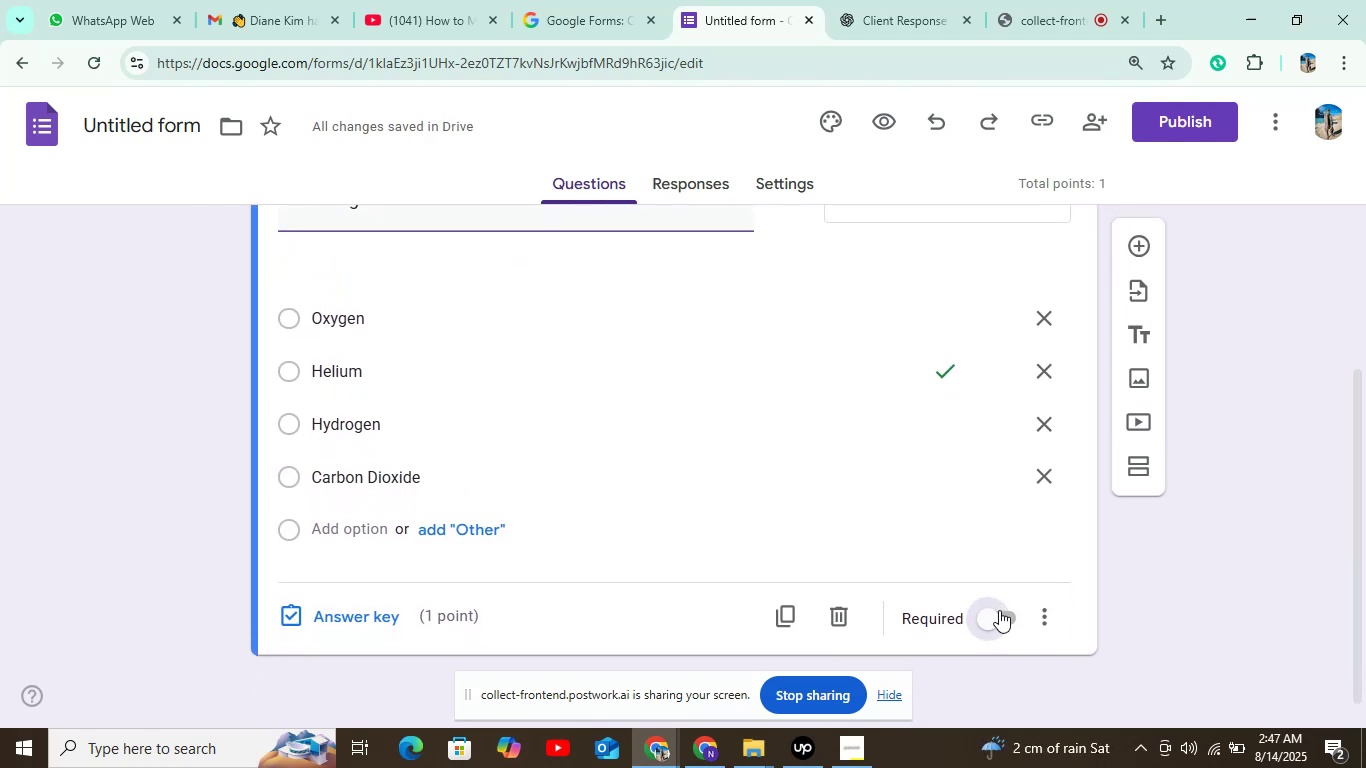 
double_click([998, 609])
 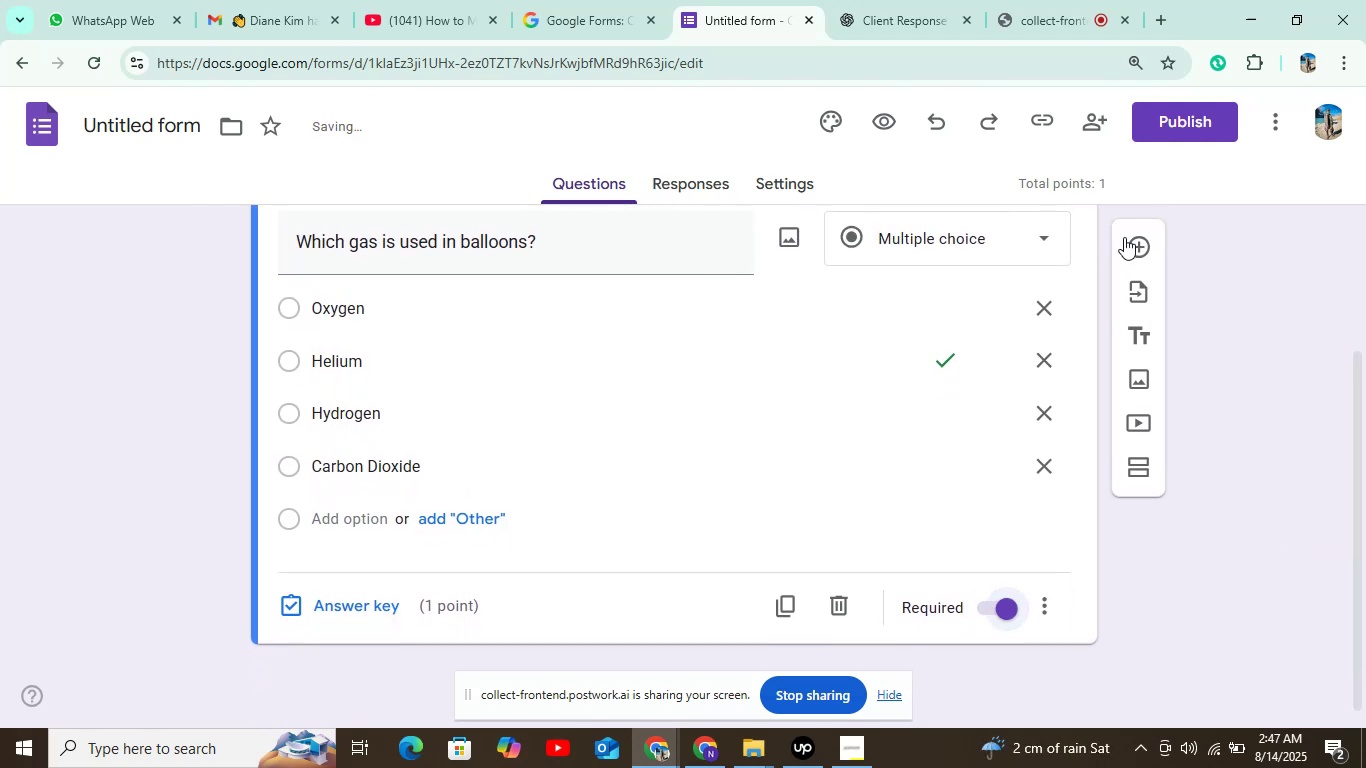 
left_click([1128, 237])
 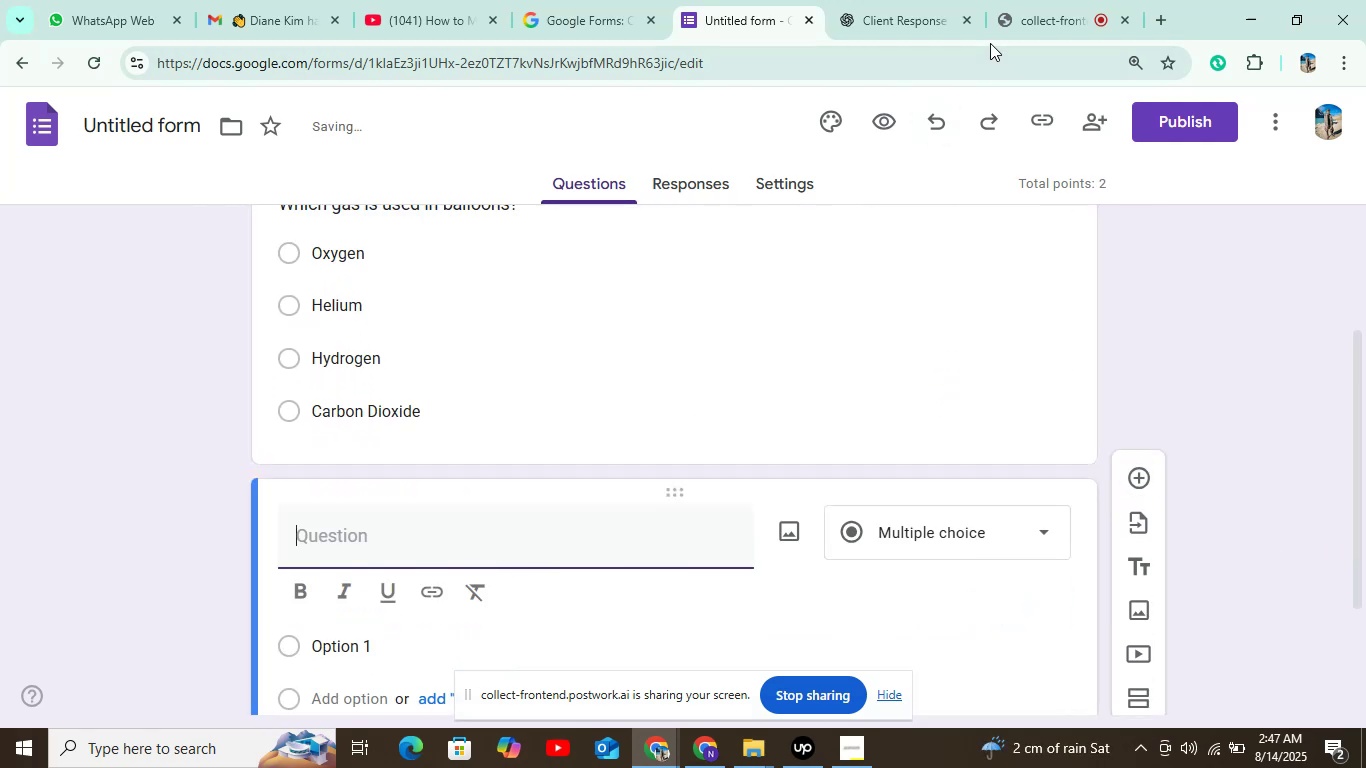 
left_click([898, 15])
 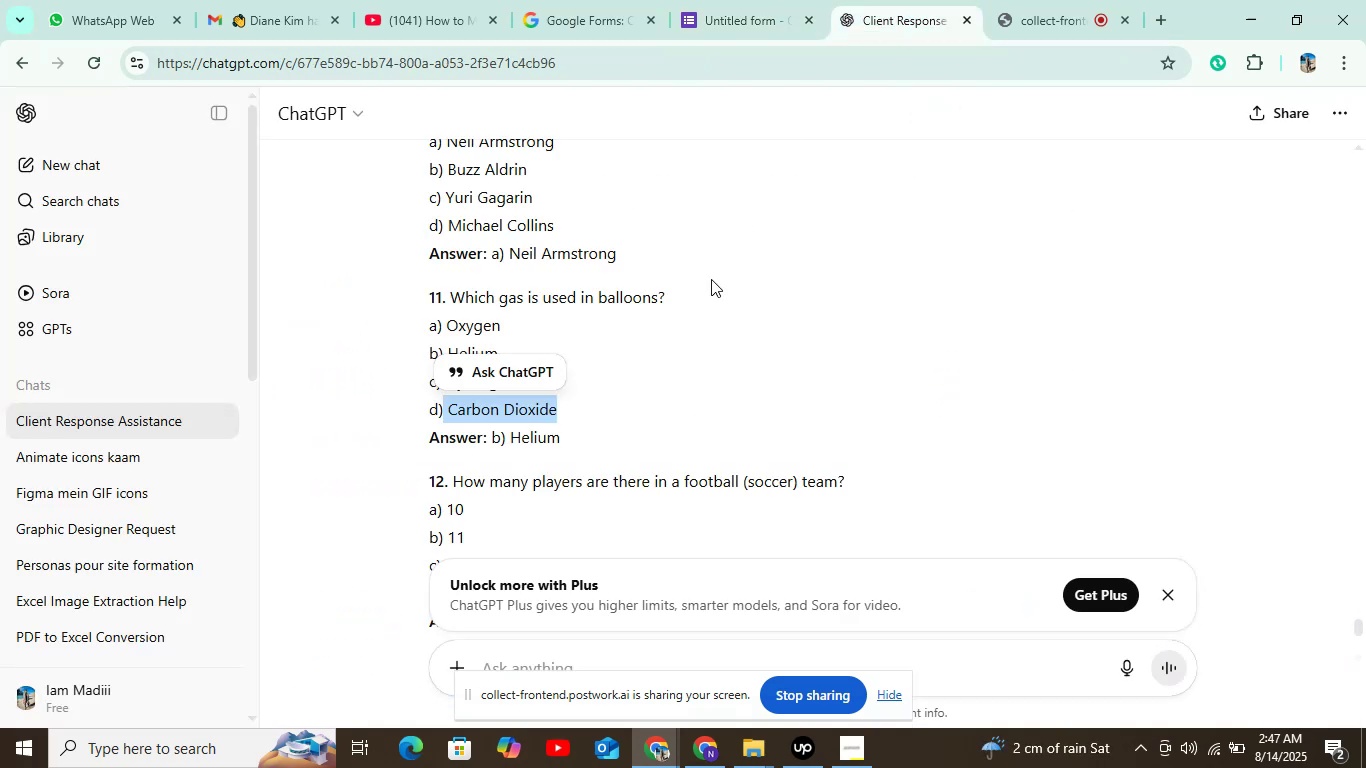 
scroll: coordinate [571, 301], scroll_direction: down, amount: 2.0
 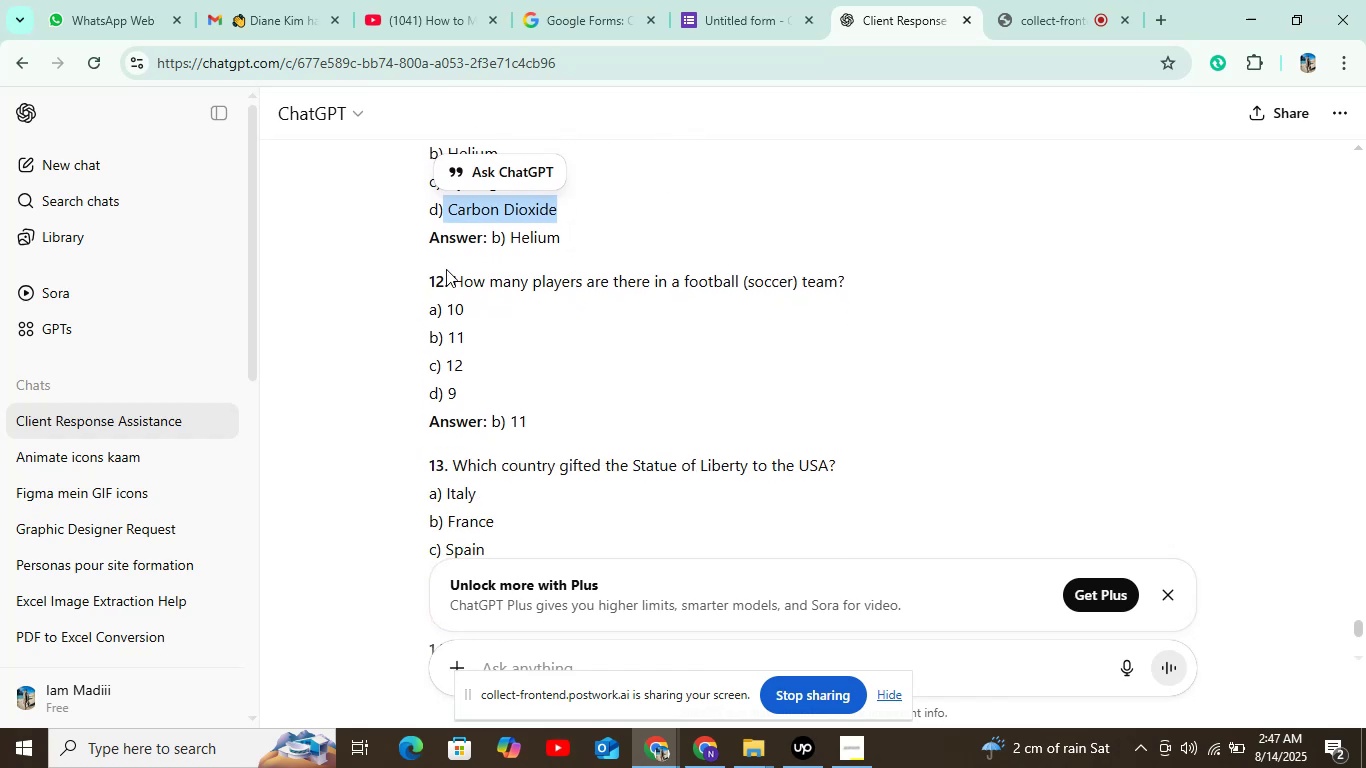 
left_click_drag(start_coordinate=[450, 270], to_coordinate=[889, 287])
 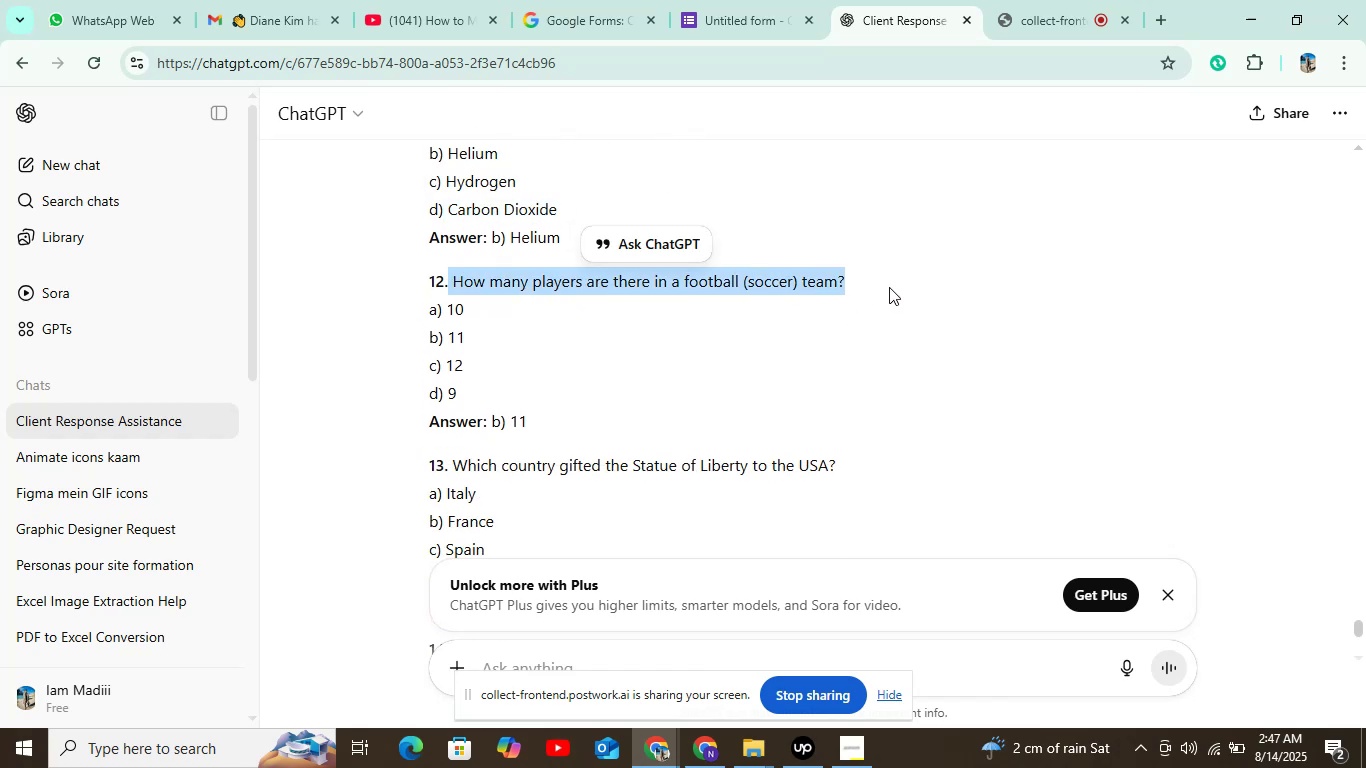 
key(Control+C)
 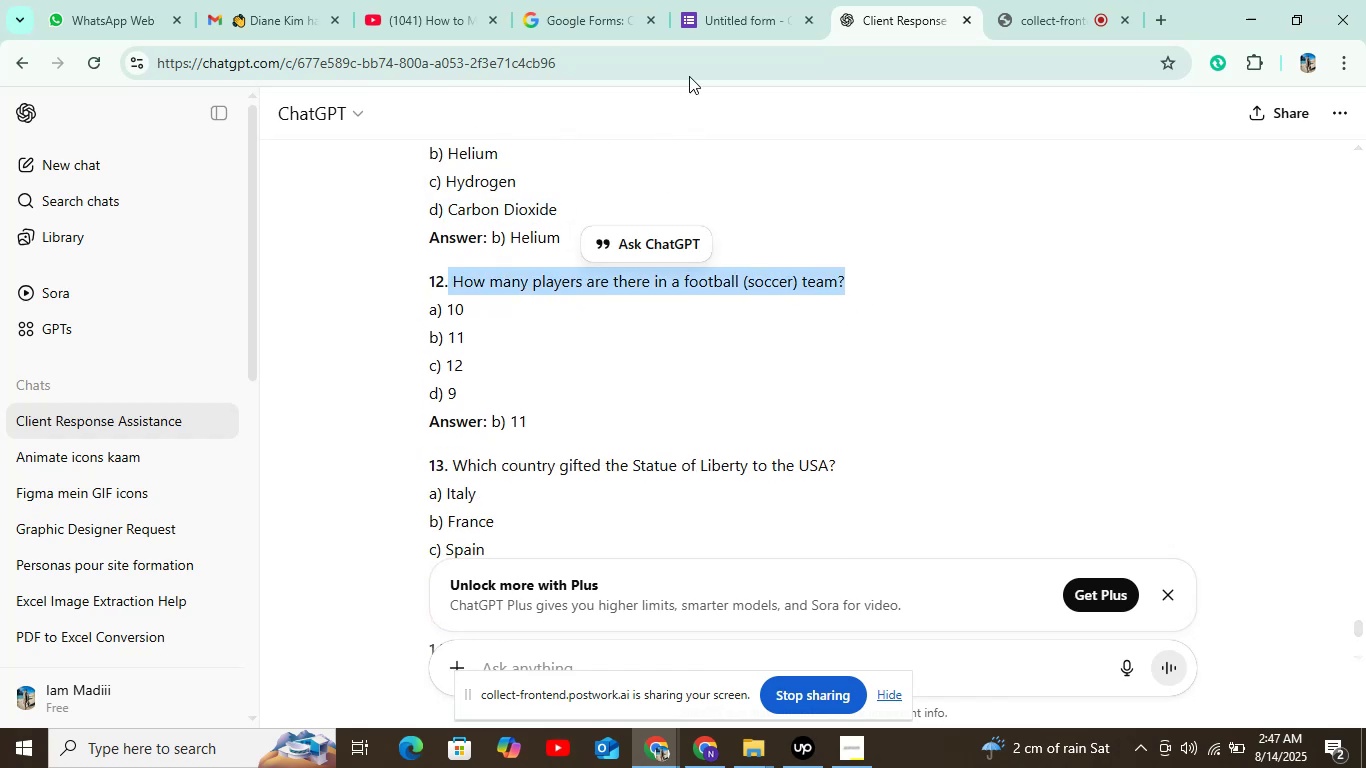 
left_click([740, 15])
 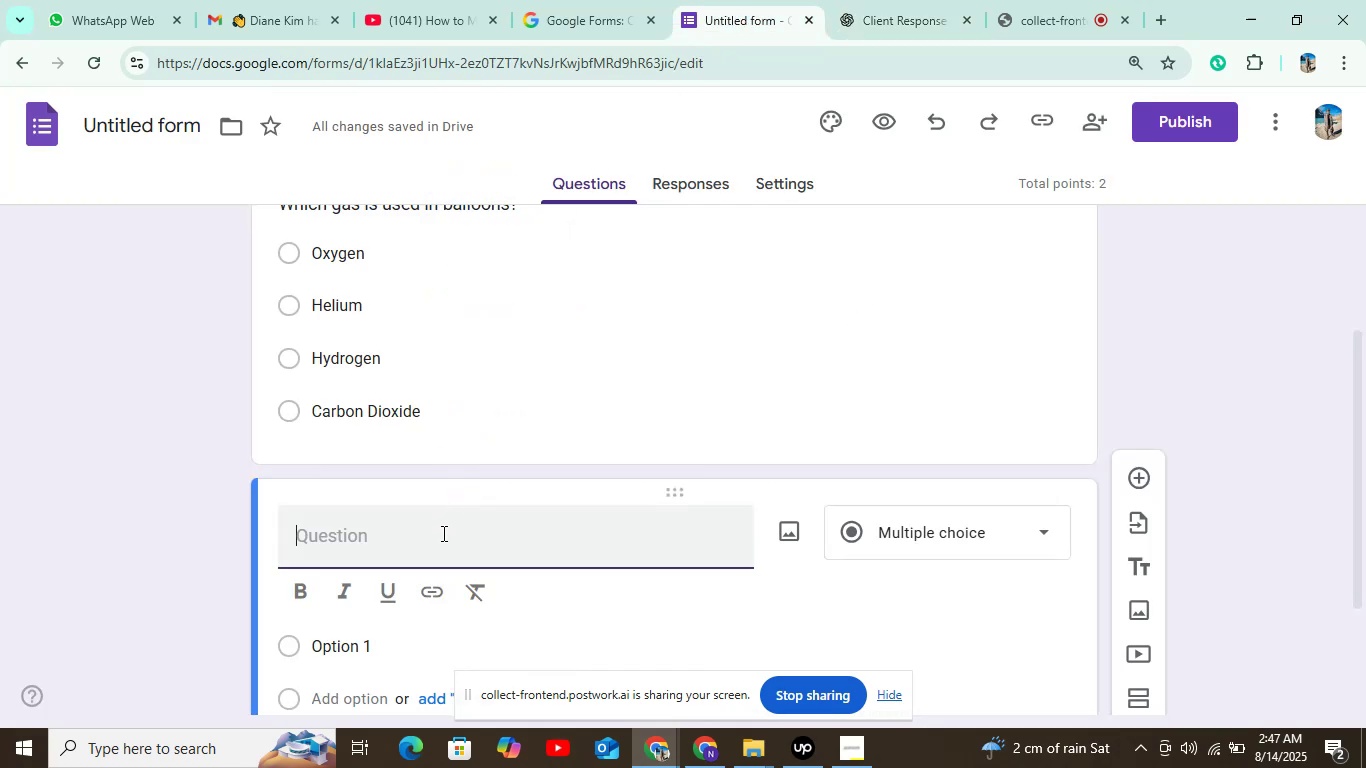 
key(Control+V)
 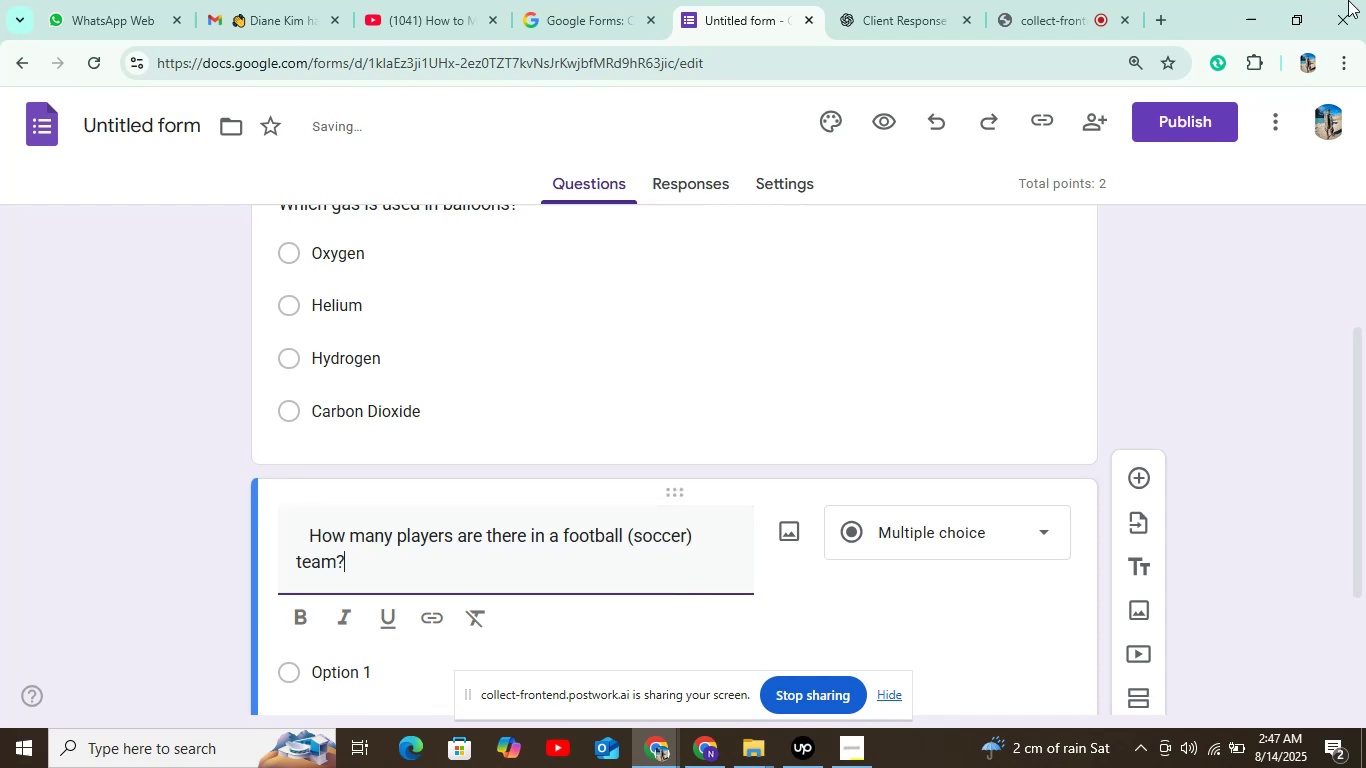 
mouse_move([876, 13])
 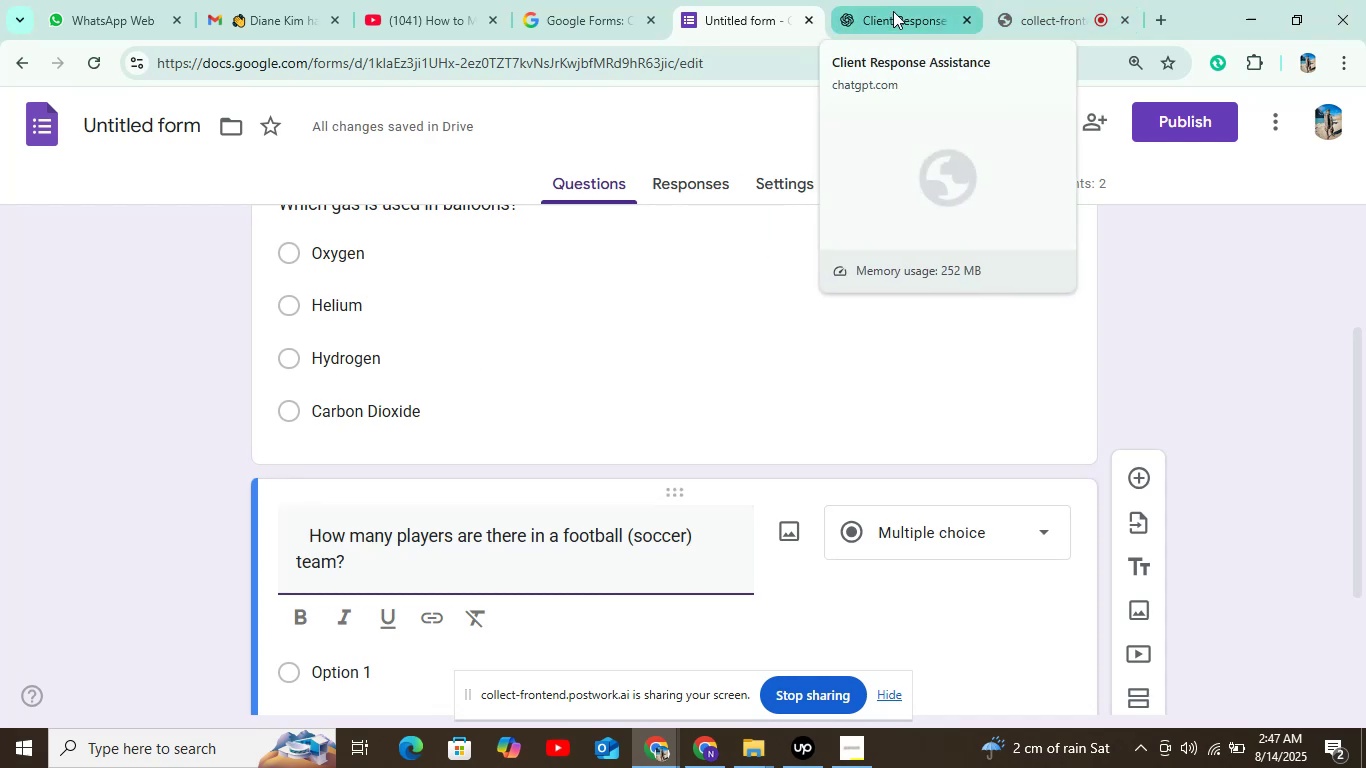 
left_click([893, 11])
 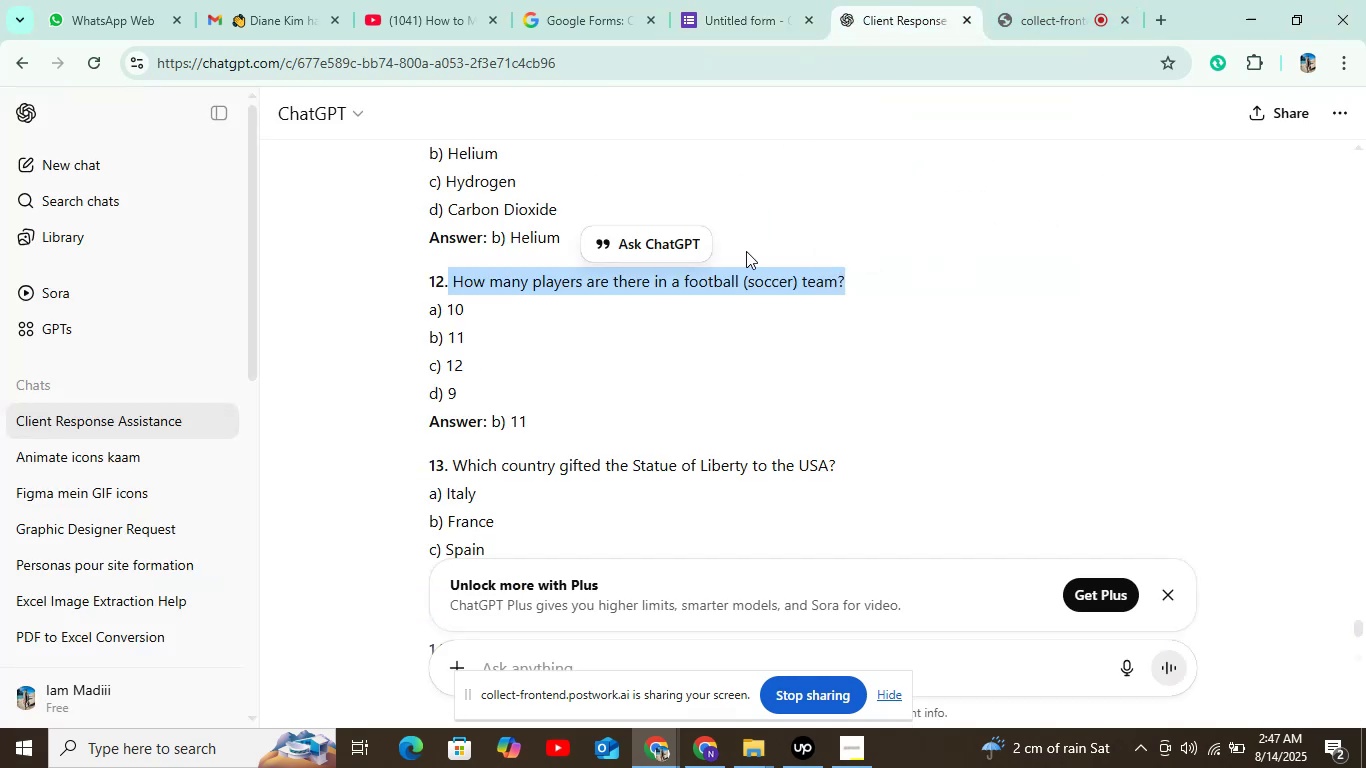 
scroll: coordinate [764, 220], scroll_direction: down, amount: 2.0
 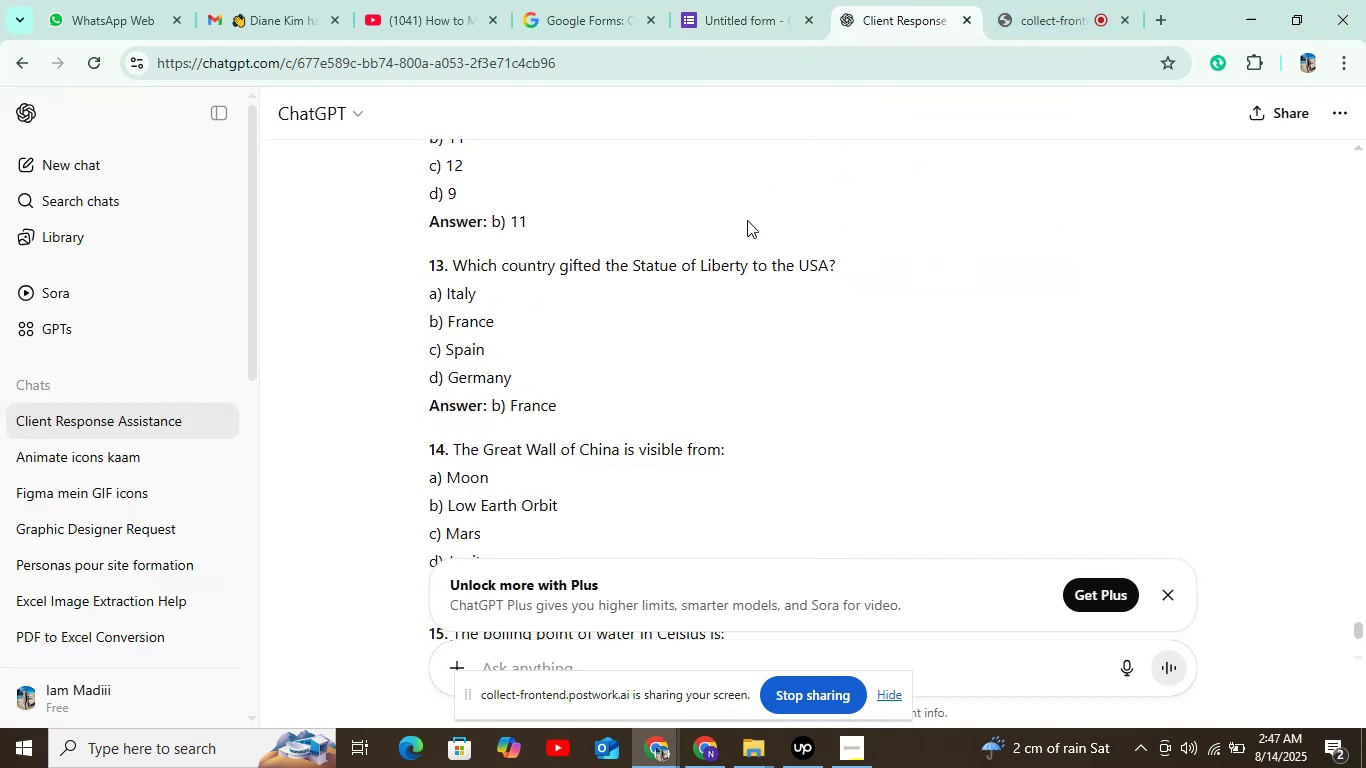 
scroll: coordinate [747, 220], scroll_direction: up, amount: 2.0
 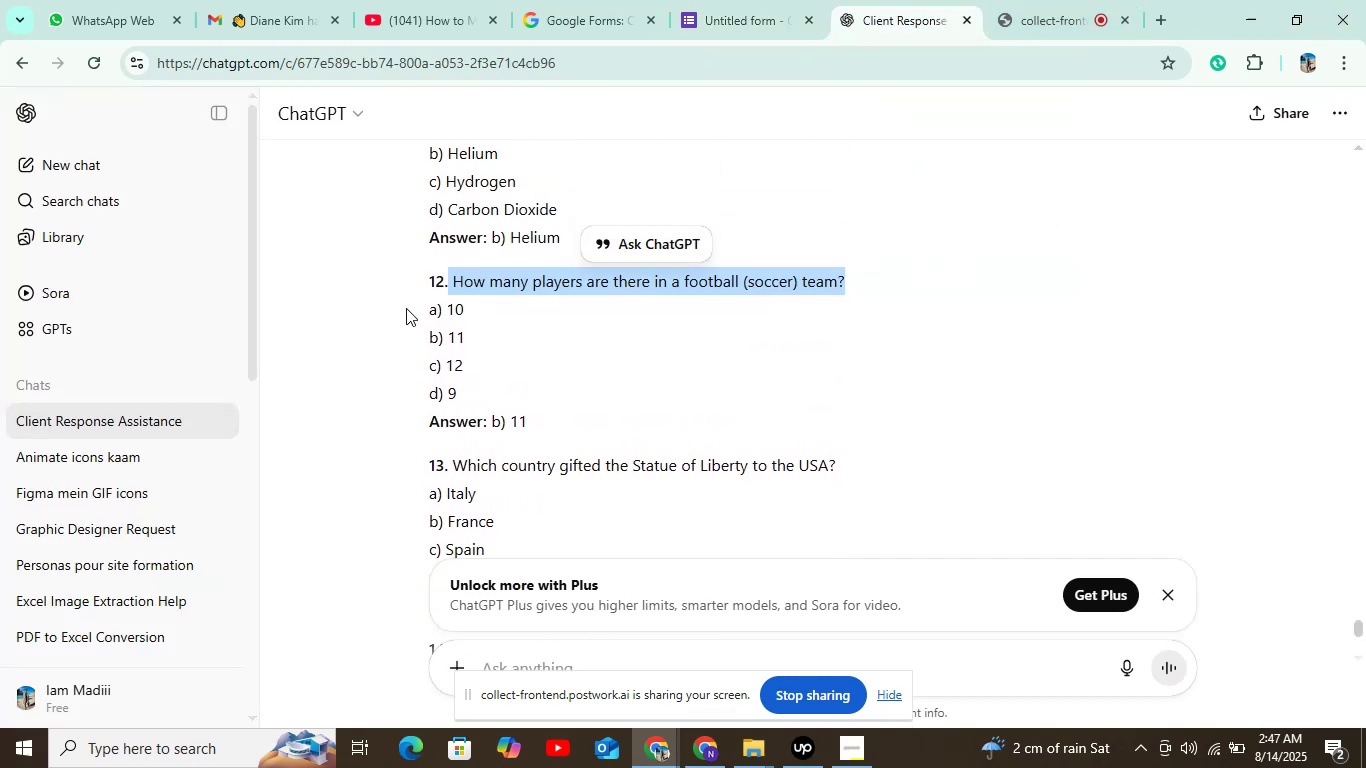 
wait(5.24)
 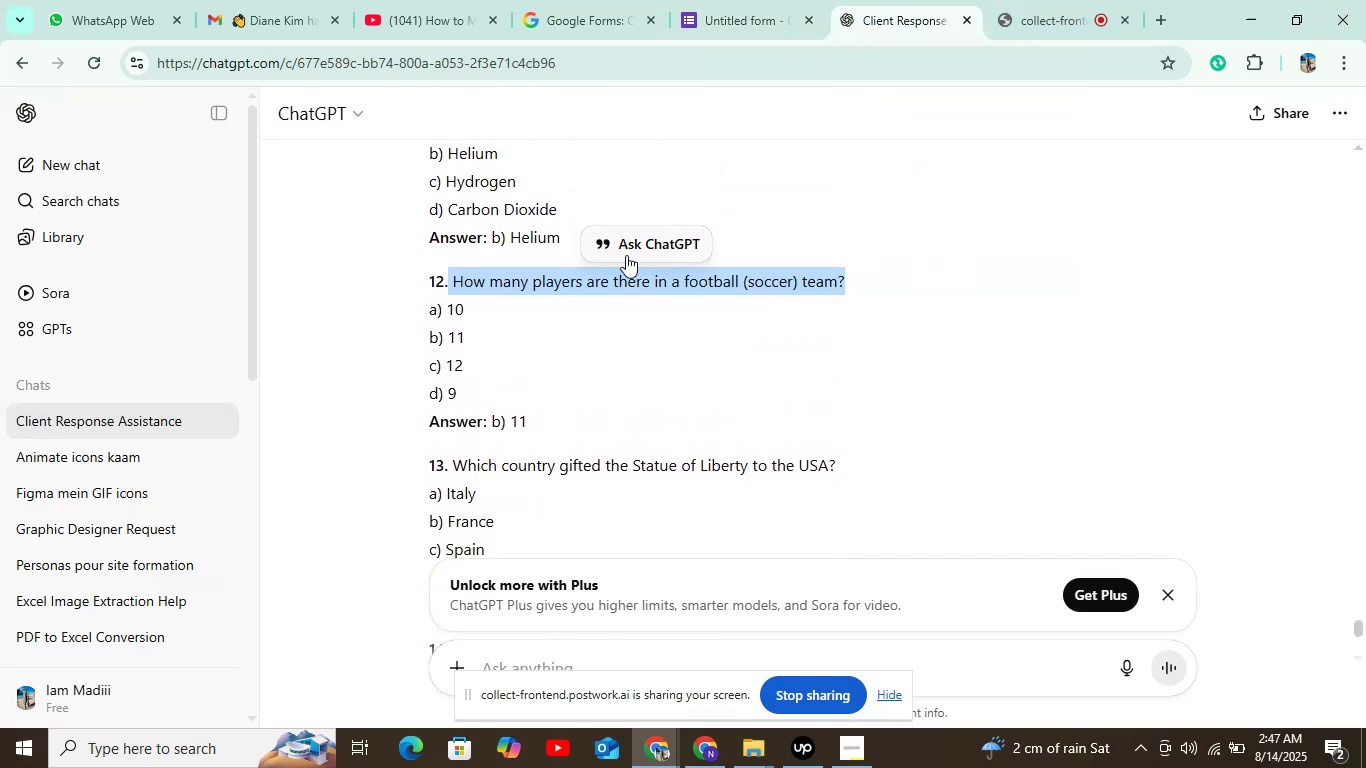 
left_click_drag(start_coordinate=[448, 308], to_coordinate=[468, 306])
 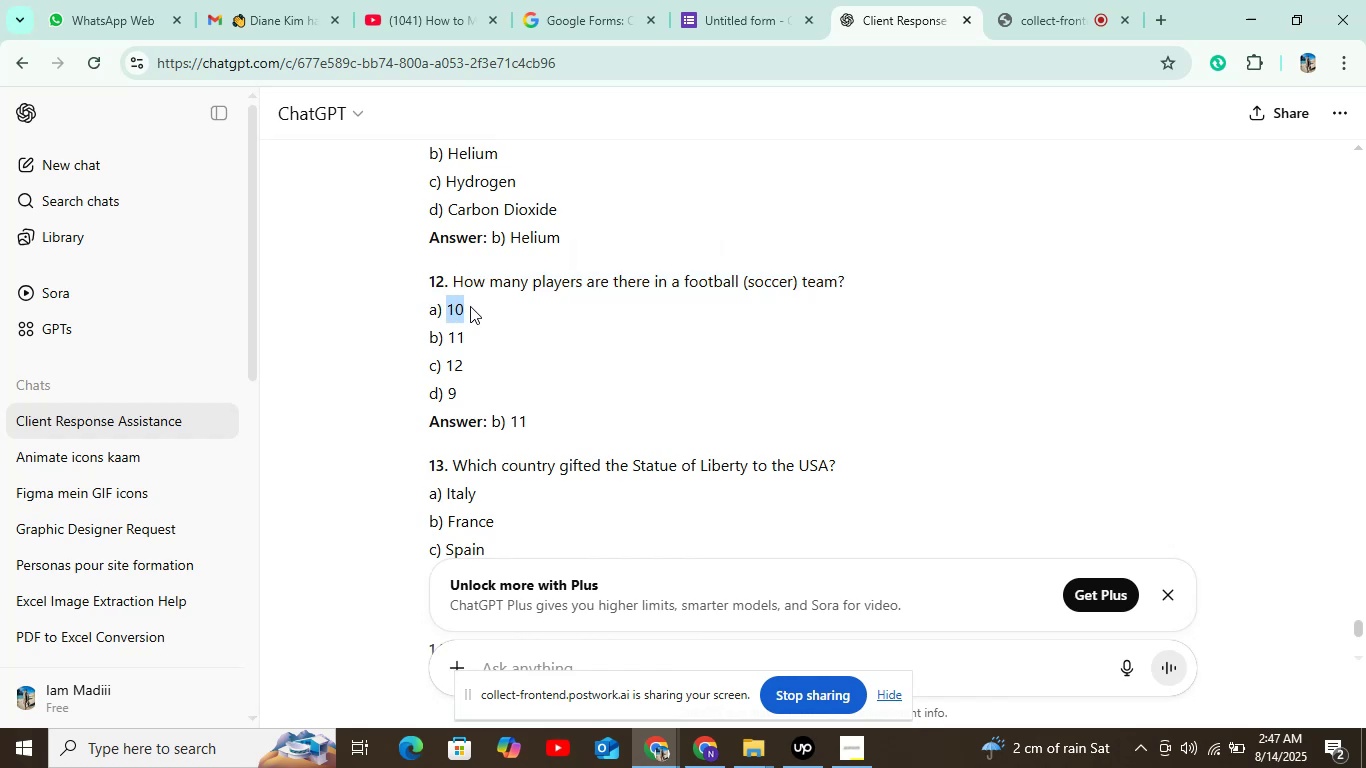 
key(Control+C)
 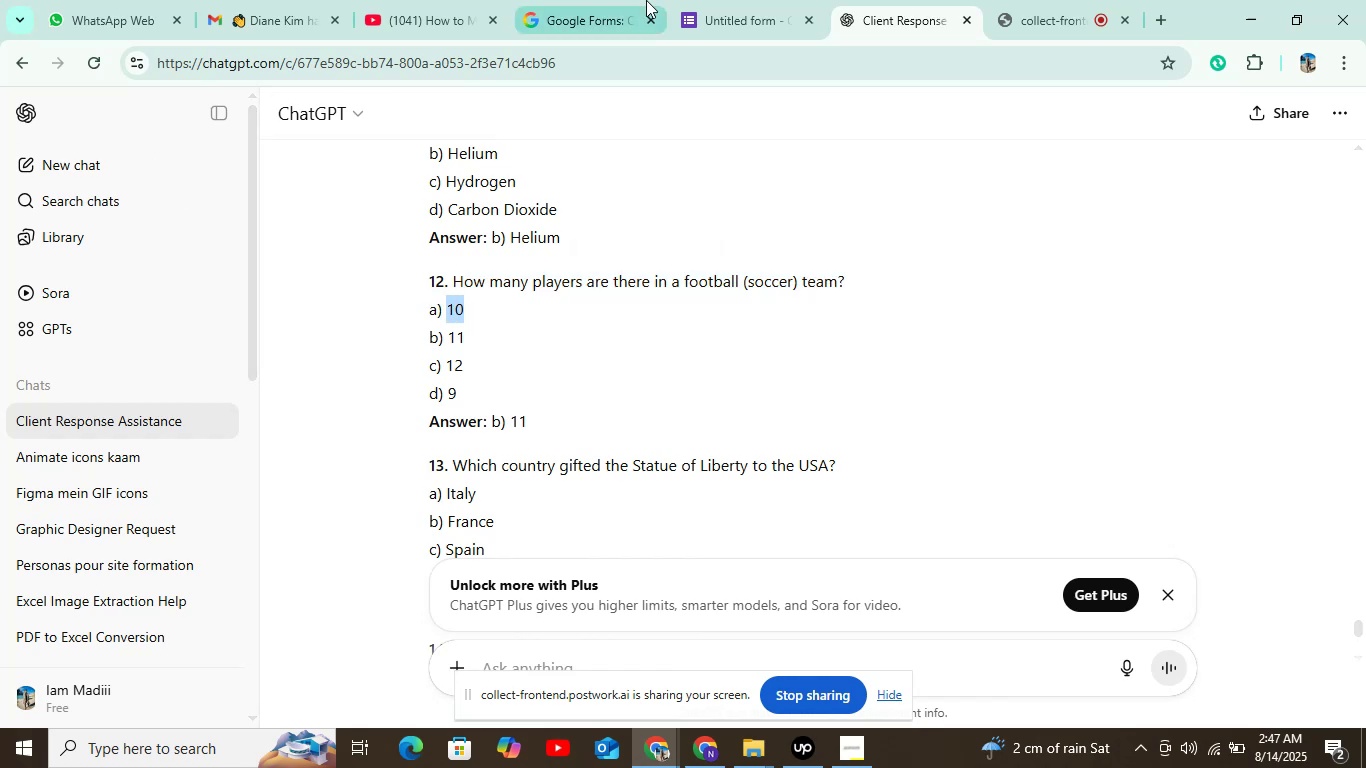 
left_click([755, 8])
 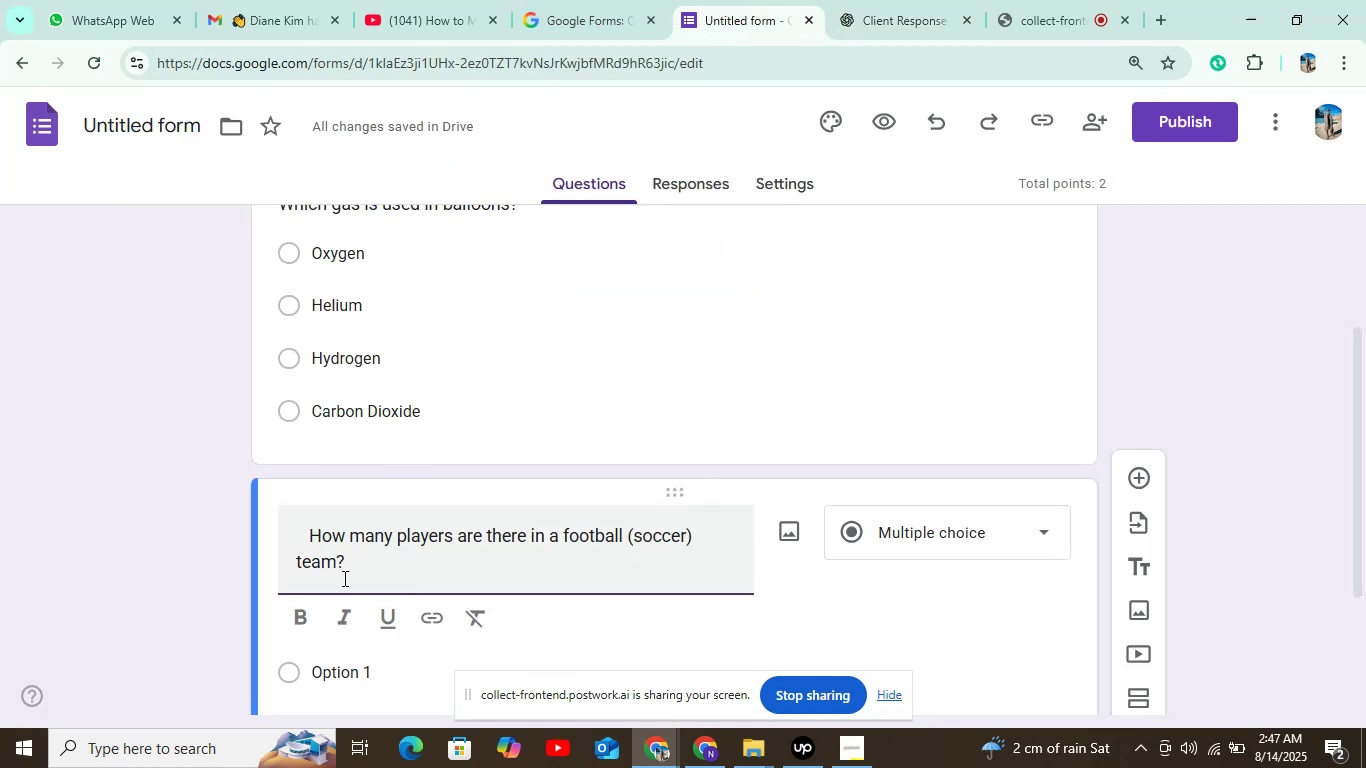 
scroll: coordinate [487, 464], scroll_direction: down, amount: 2.0
 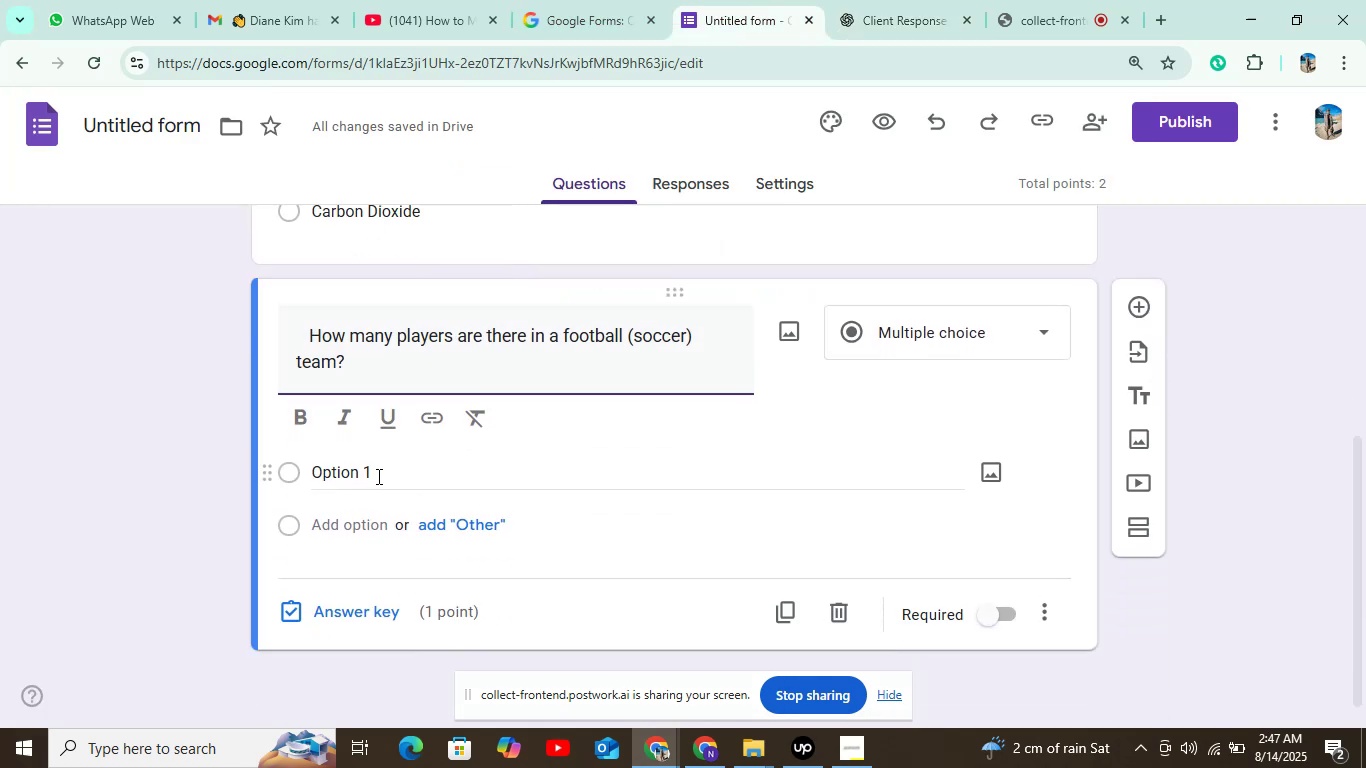 
left_click([376, 475])
 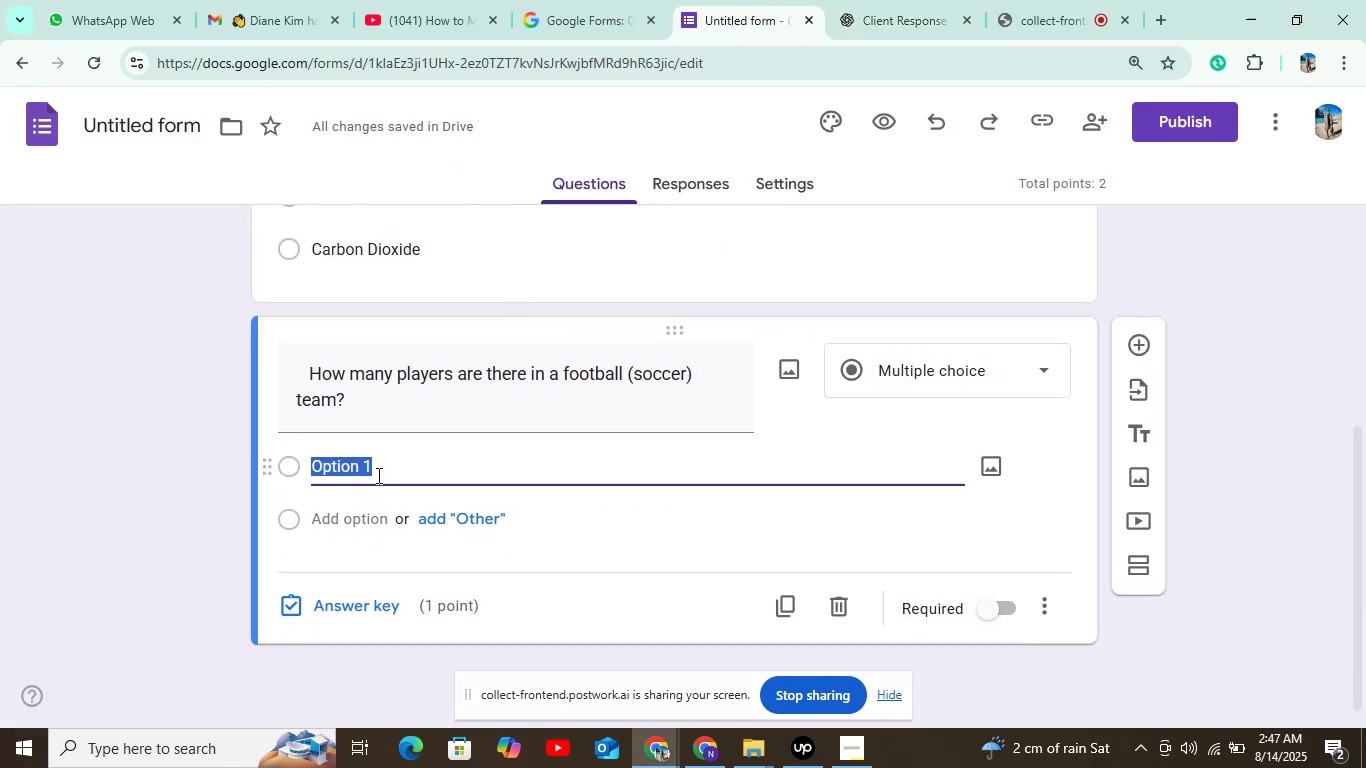 
key(Control+V)
 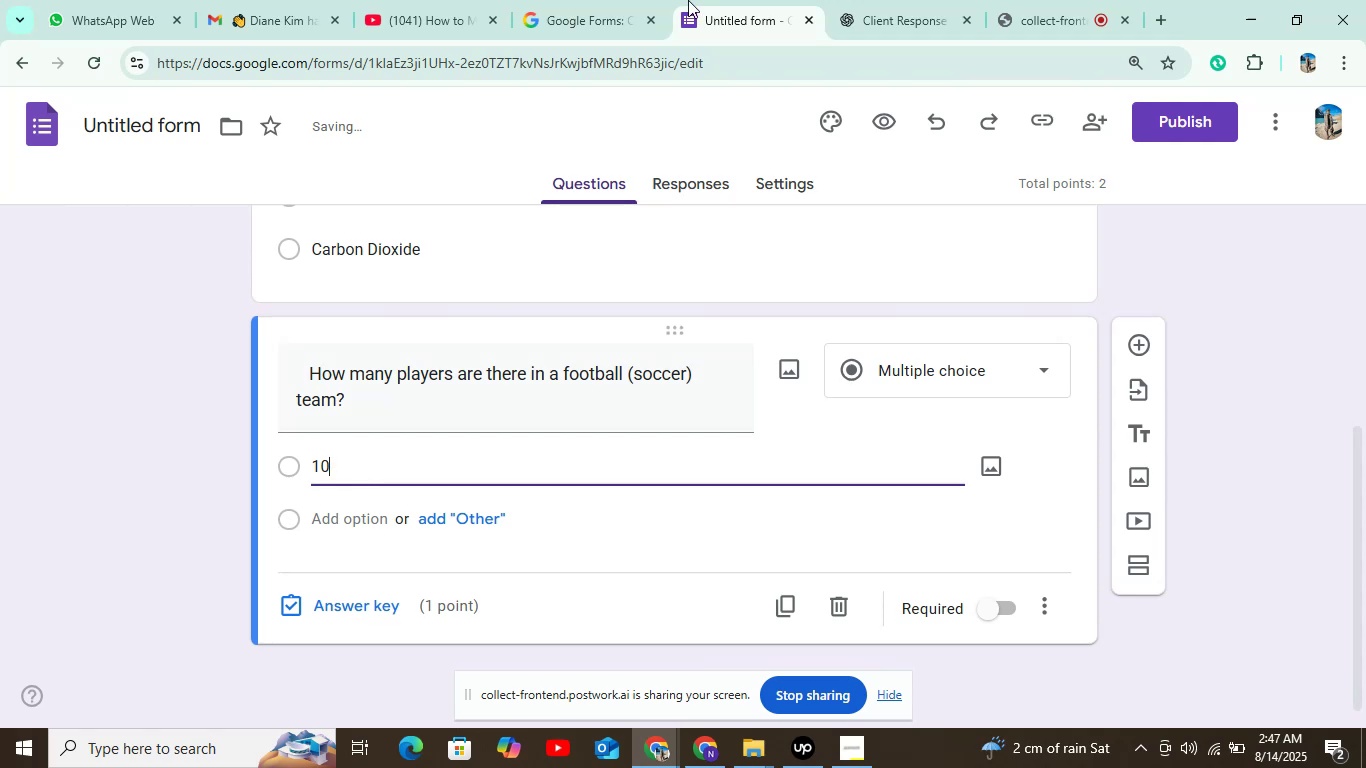 
left_click([897, 18])
 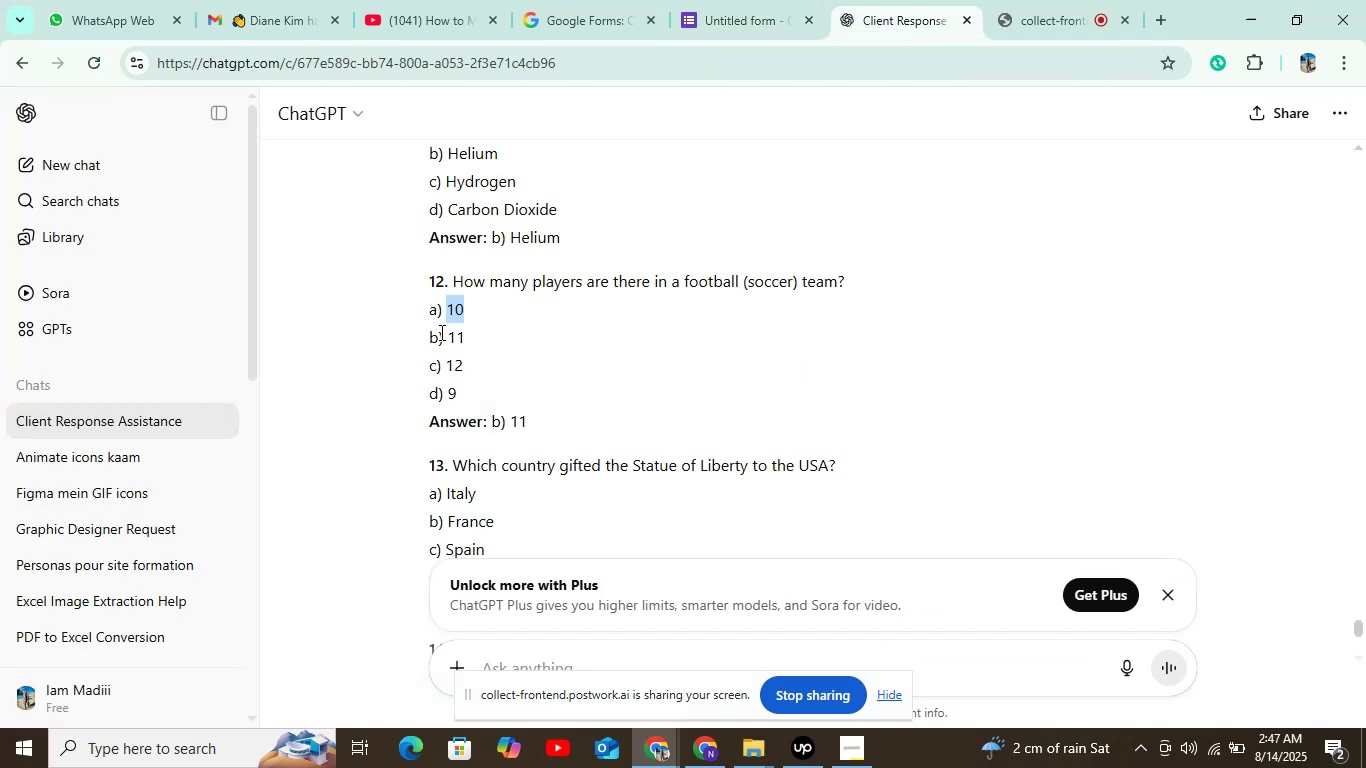 
left_click_drag(start_coordinate=[442, 339], to_coordinate=[491, 335])
 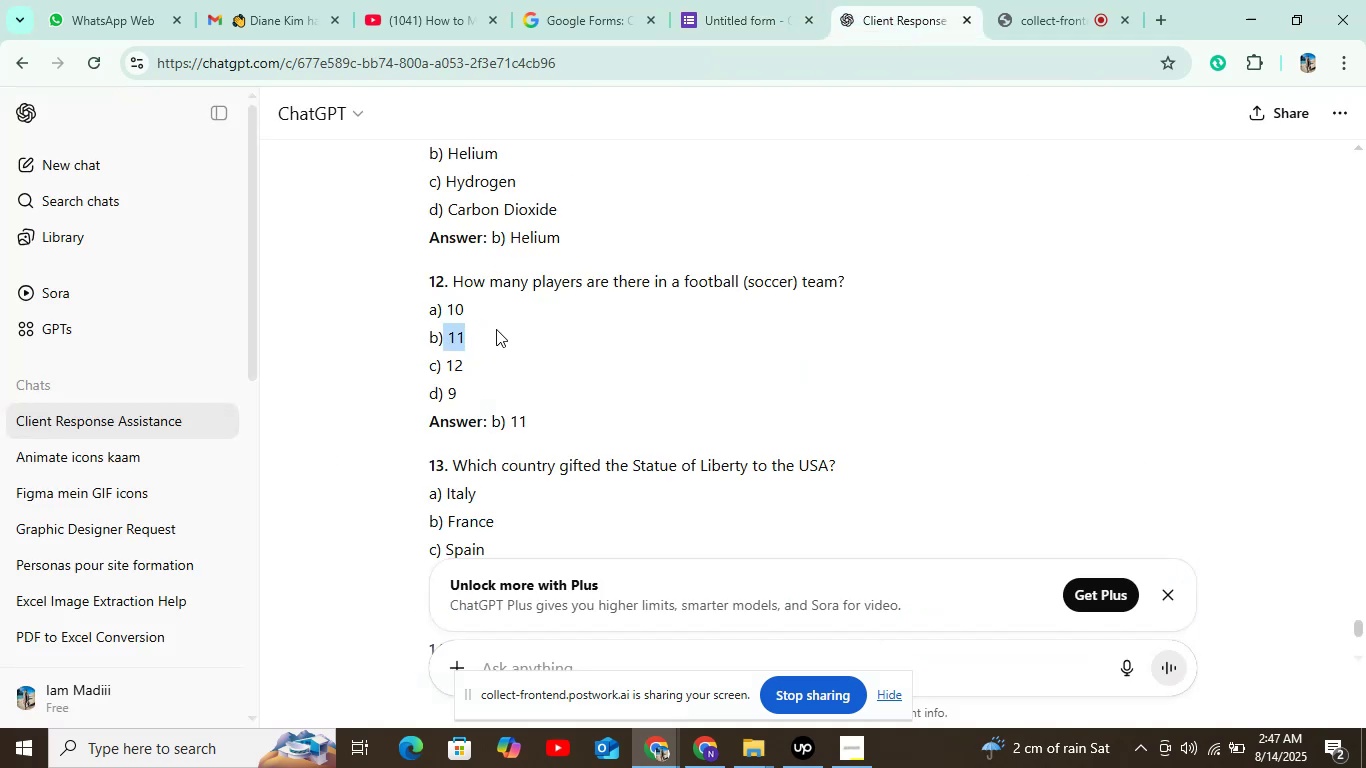 
key(Control+C)
 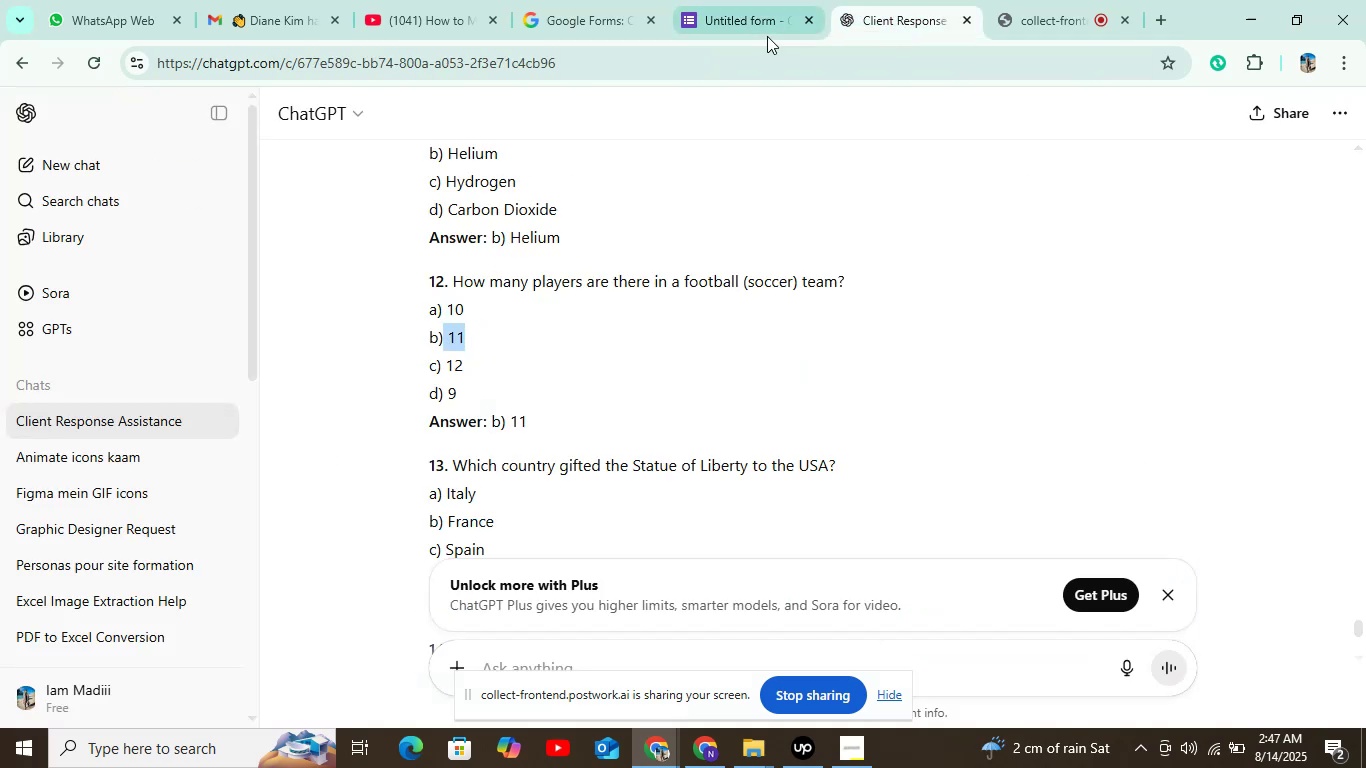 
left_click([755, 14])
 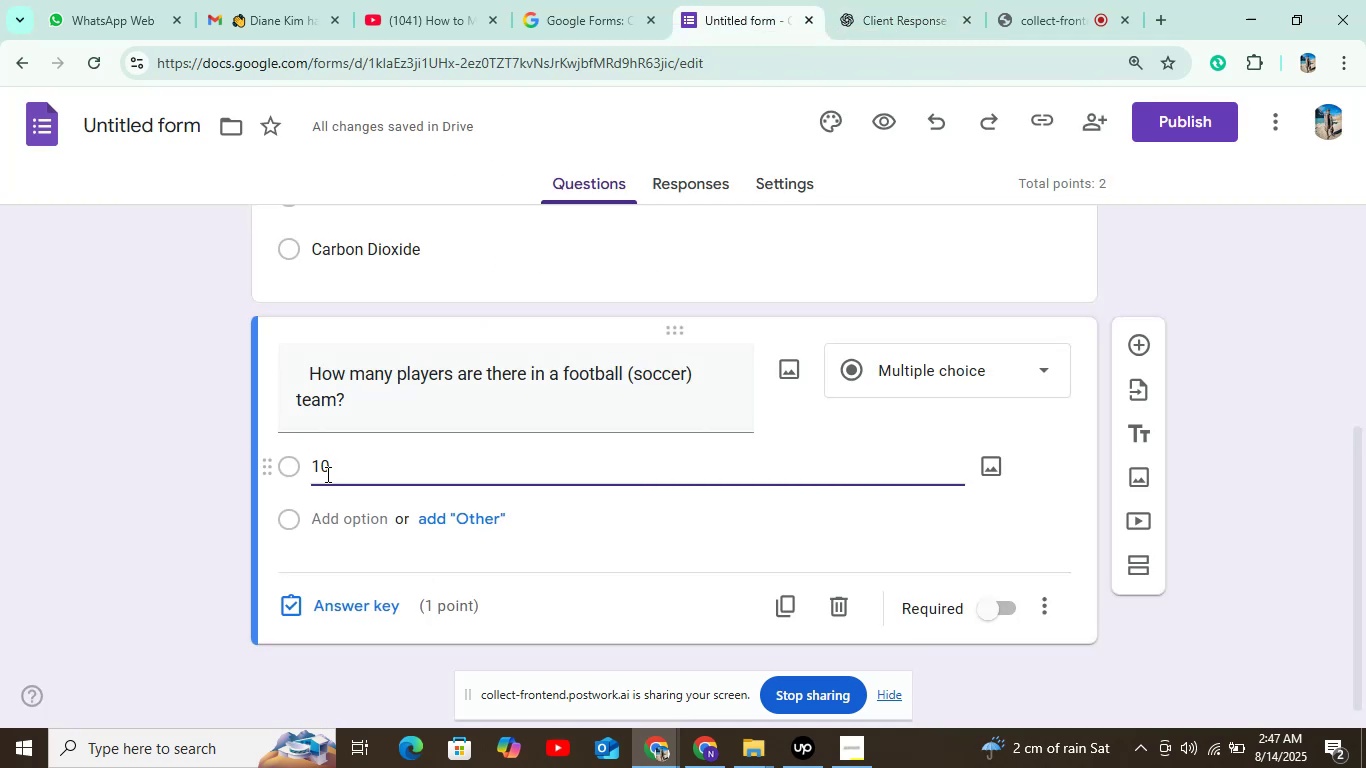 
left_click([343, 515])
 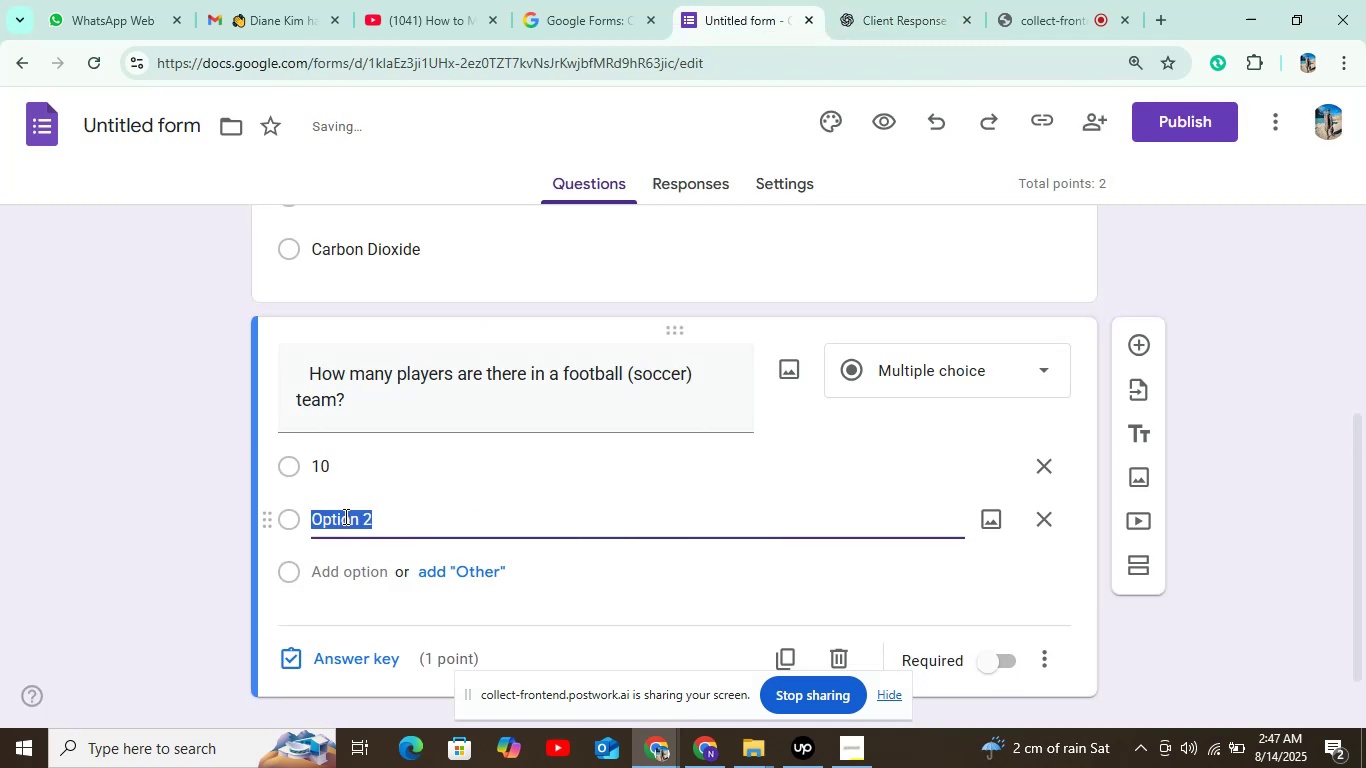 
key(Control+V)
 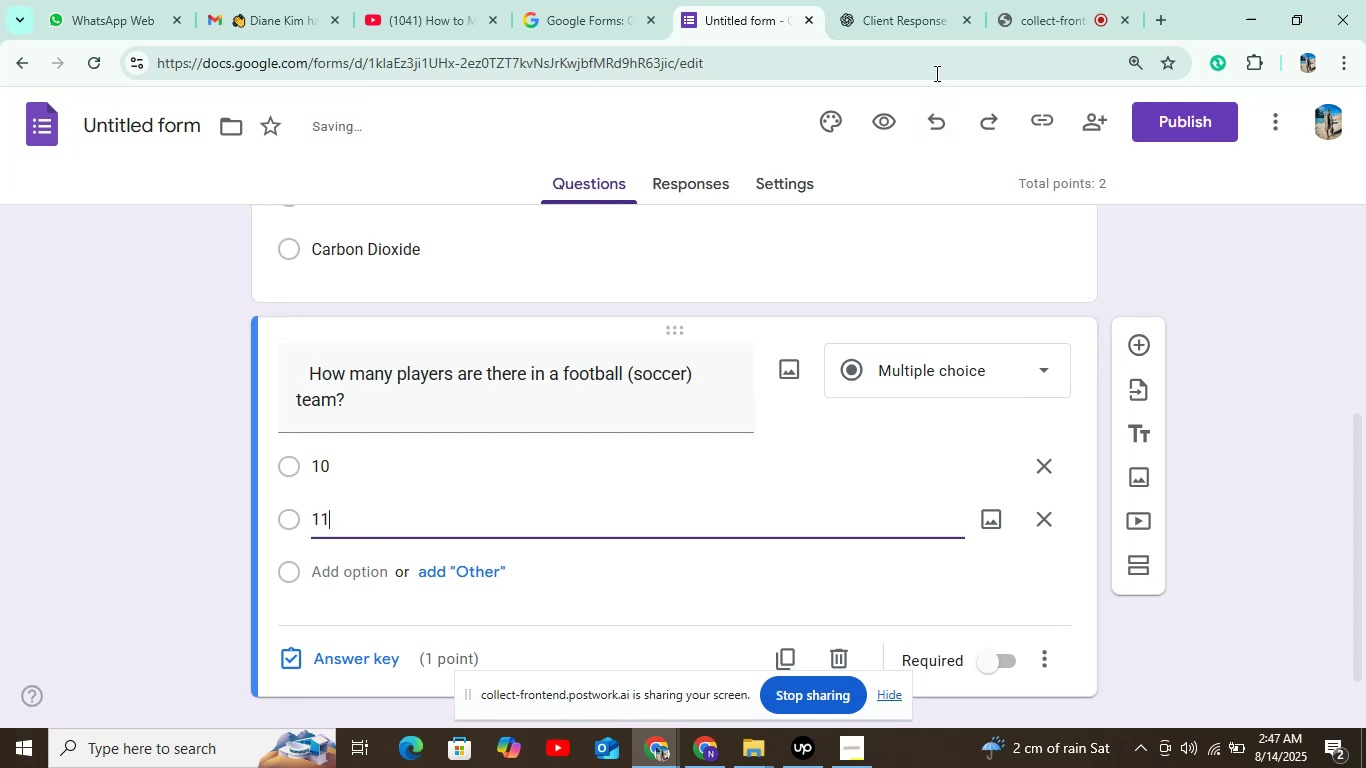 
left_click([894, 12])
 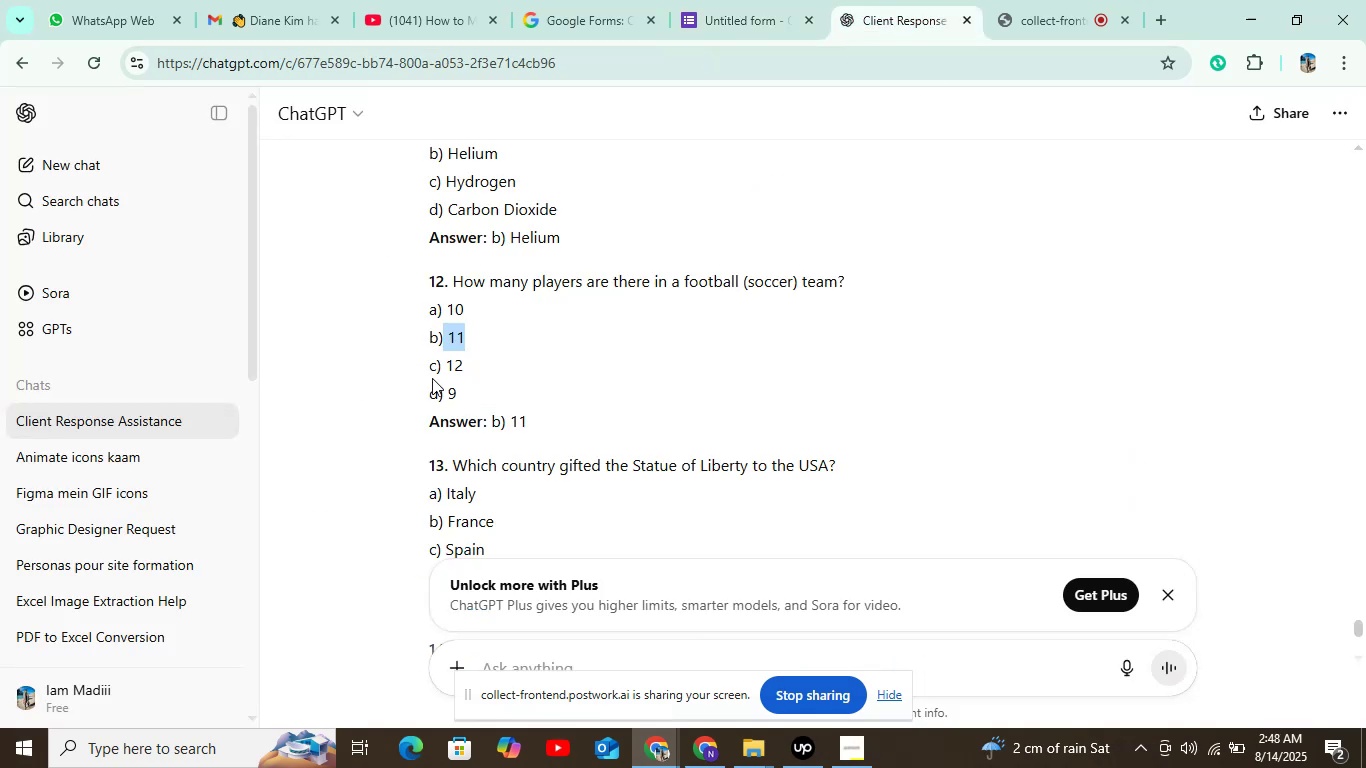 
left_click_drag(start_coordinate=[445, 365], to_coordinate=[483, 364])
 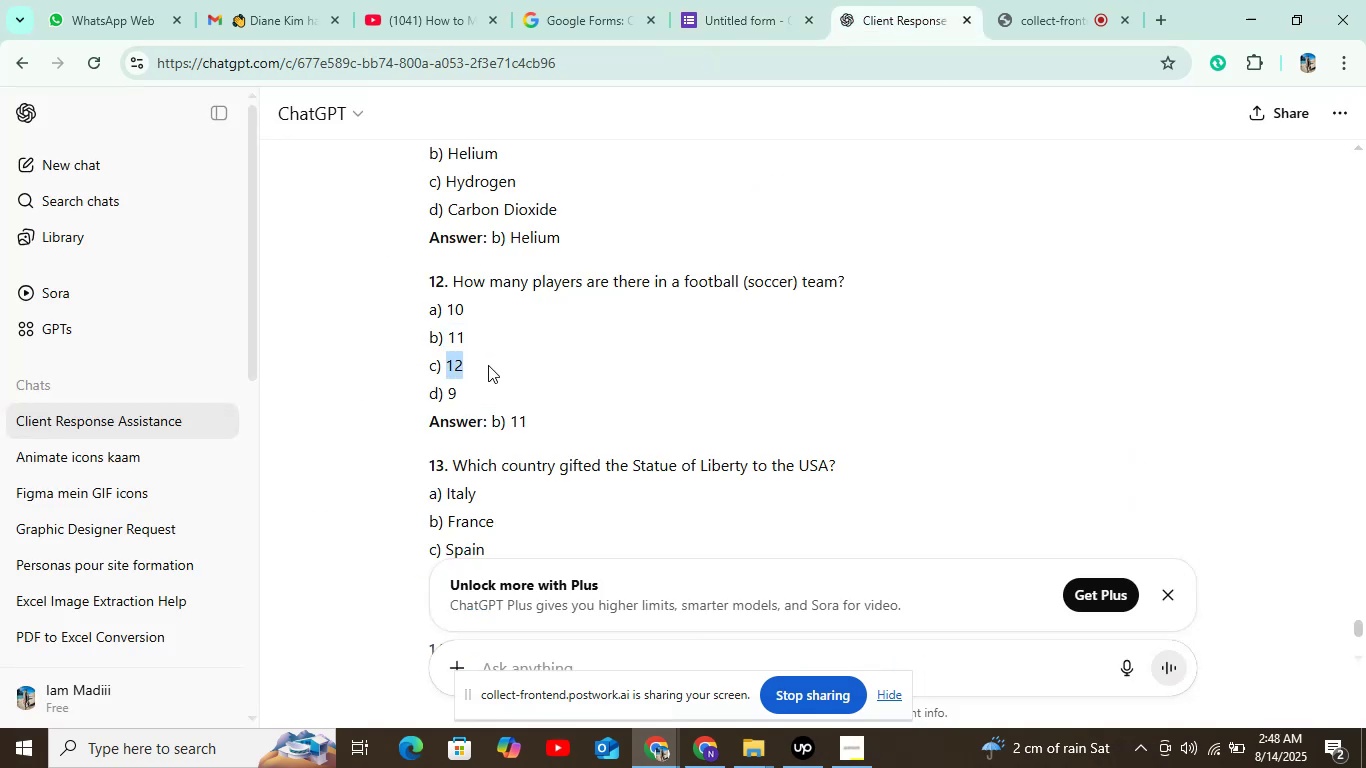 
key(Control+C)
 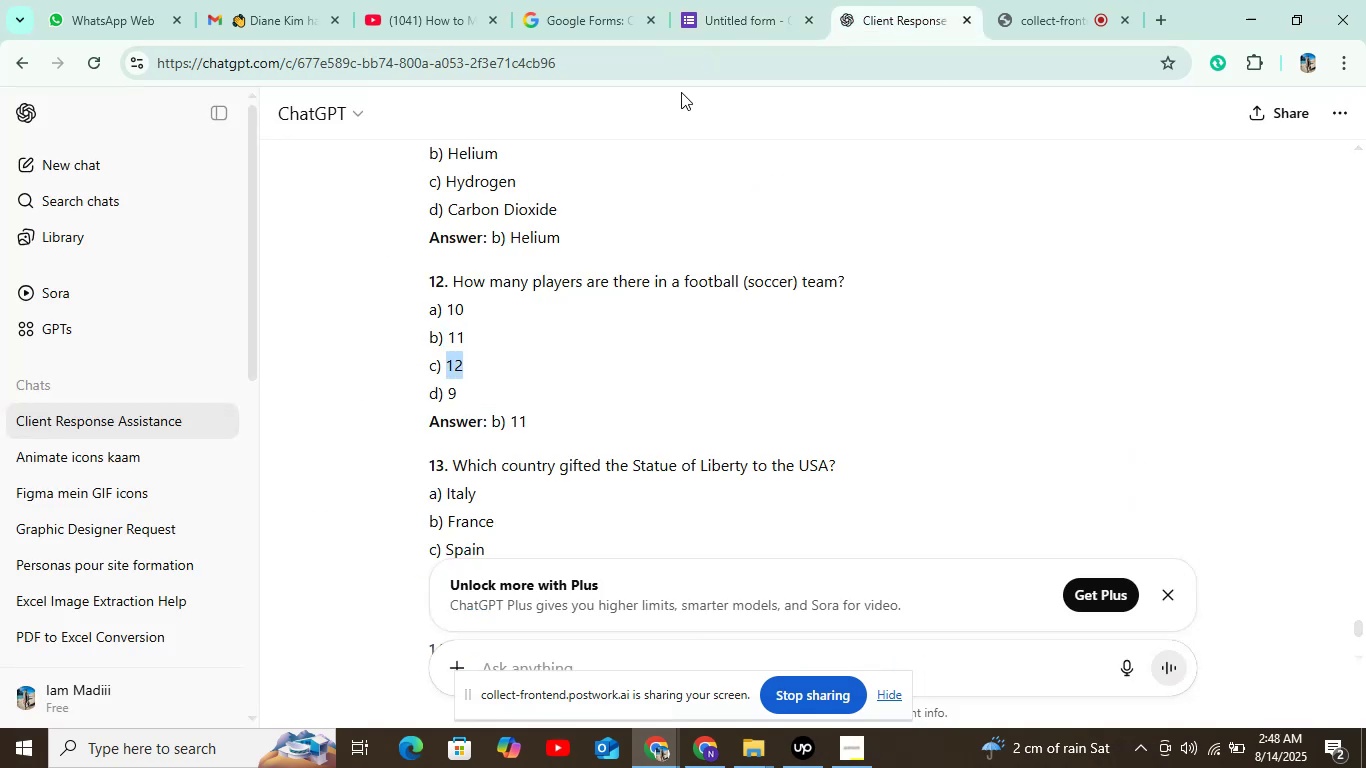 
left_click([720, 16])
 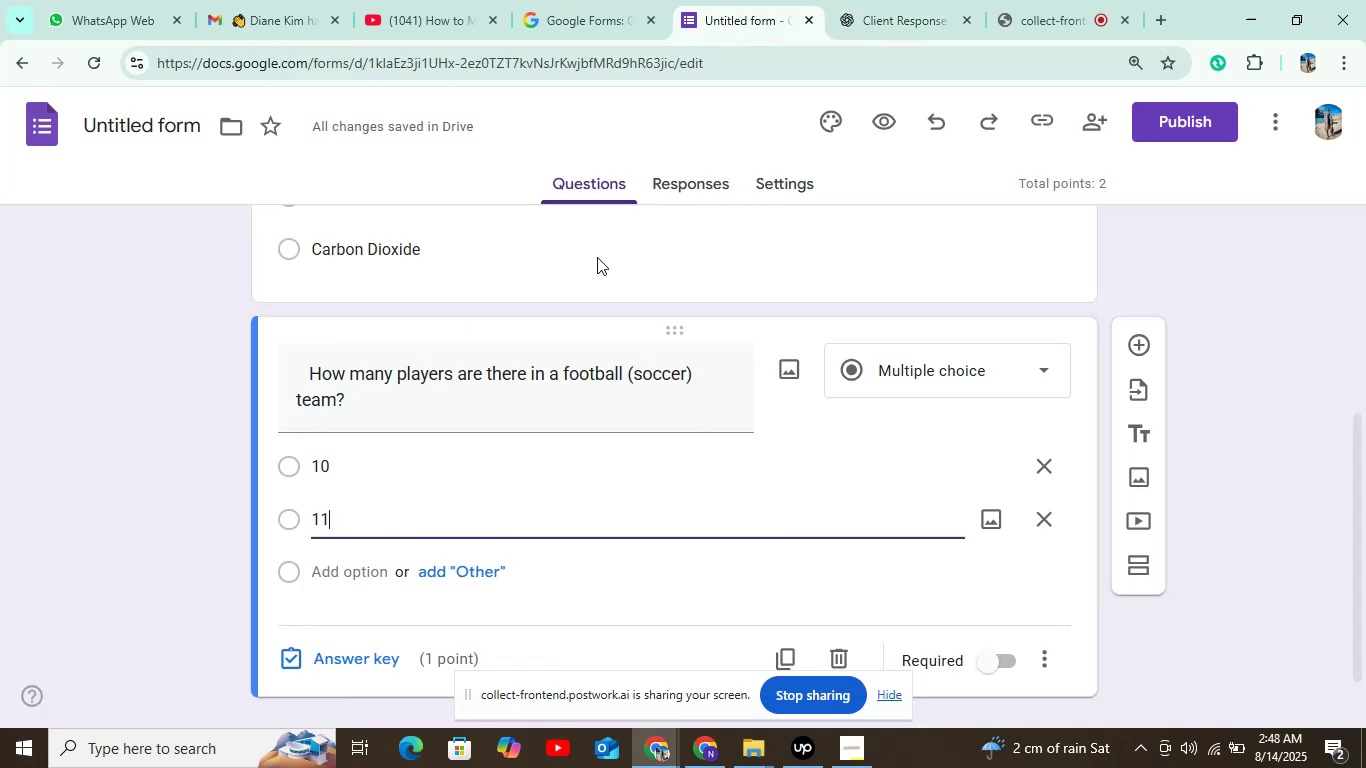 
scroll: coordinate [524, 397], scroll_direction: down, amount: 2.0
 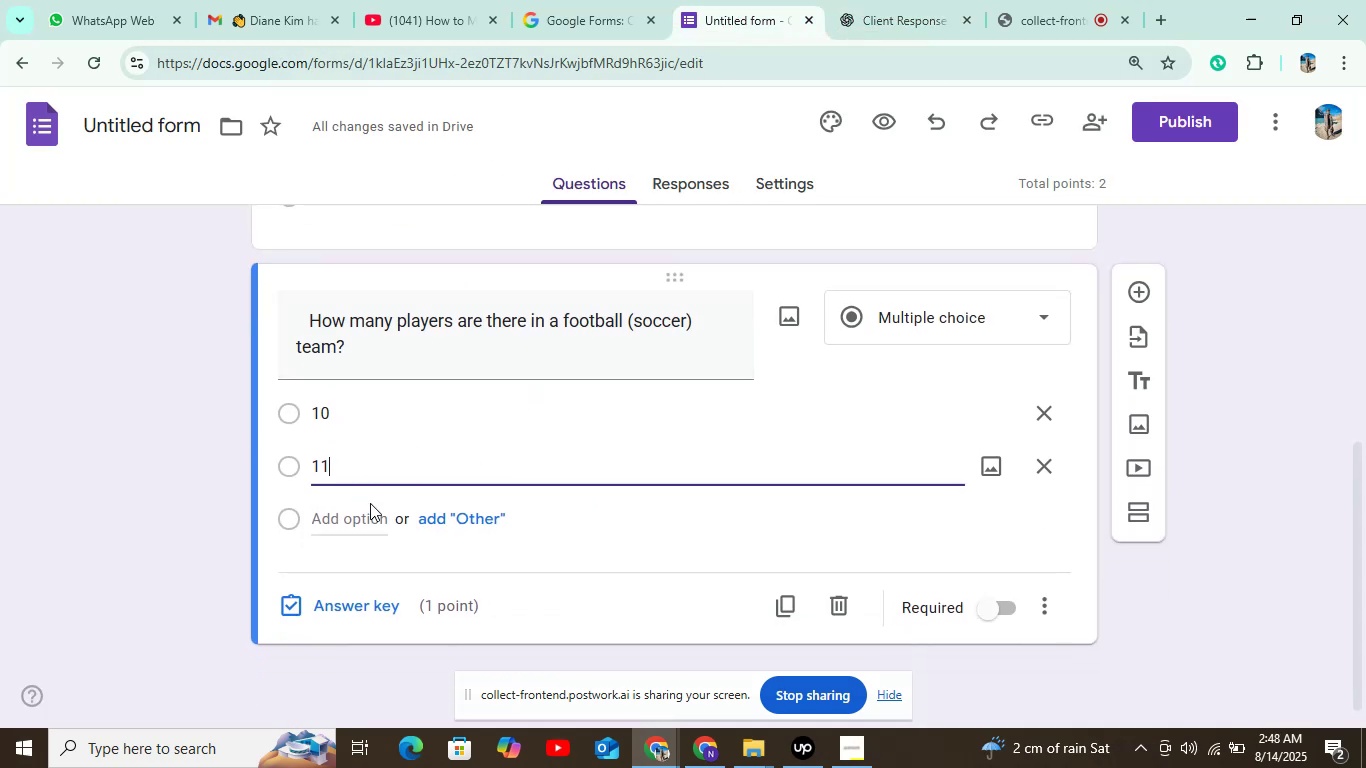 
left_click([367, 514])
 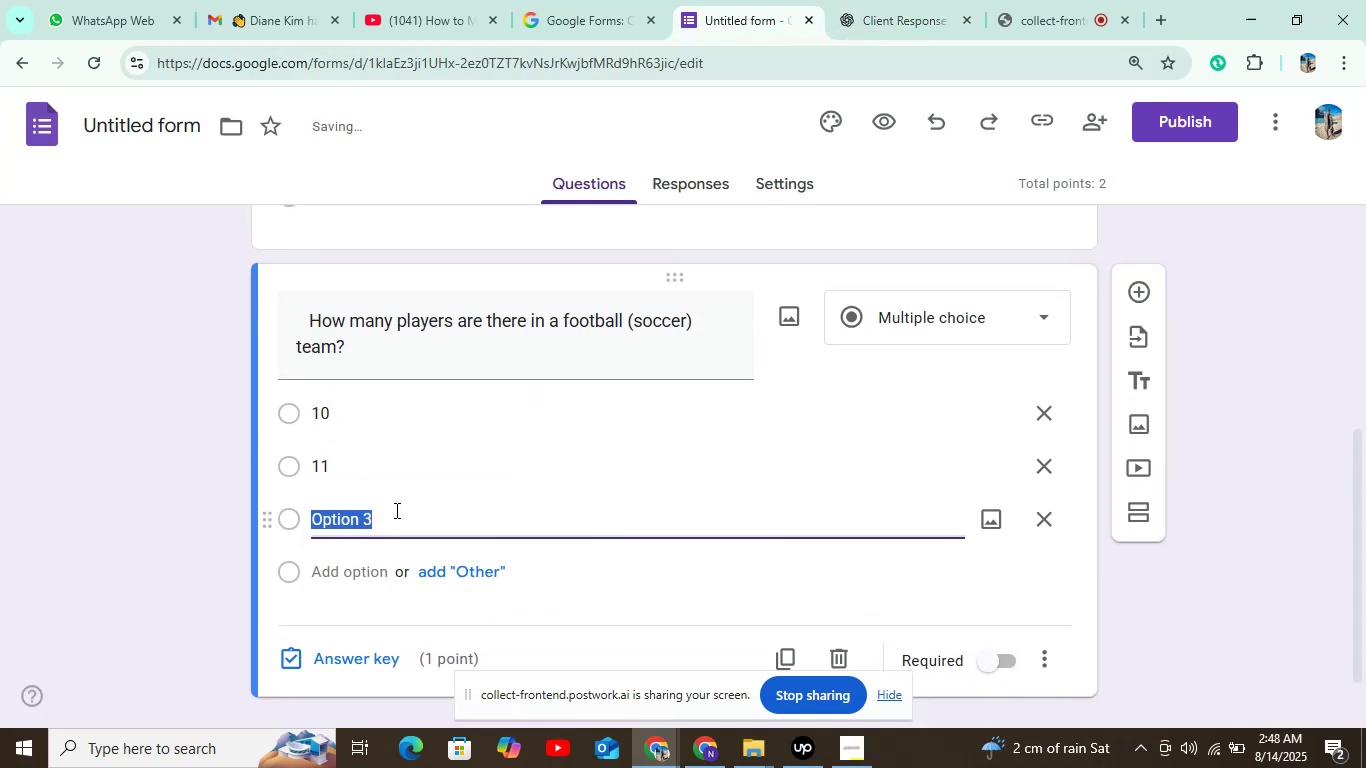 
key(Control+V)
 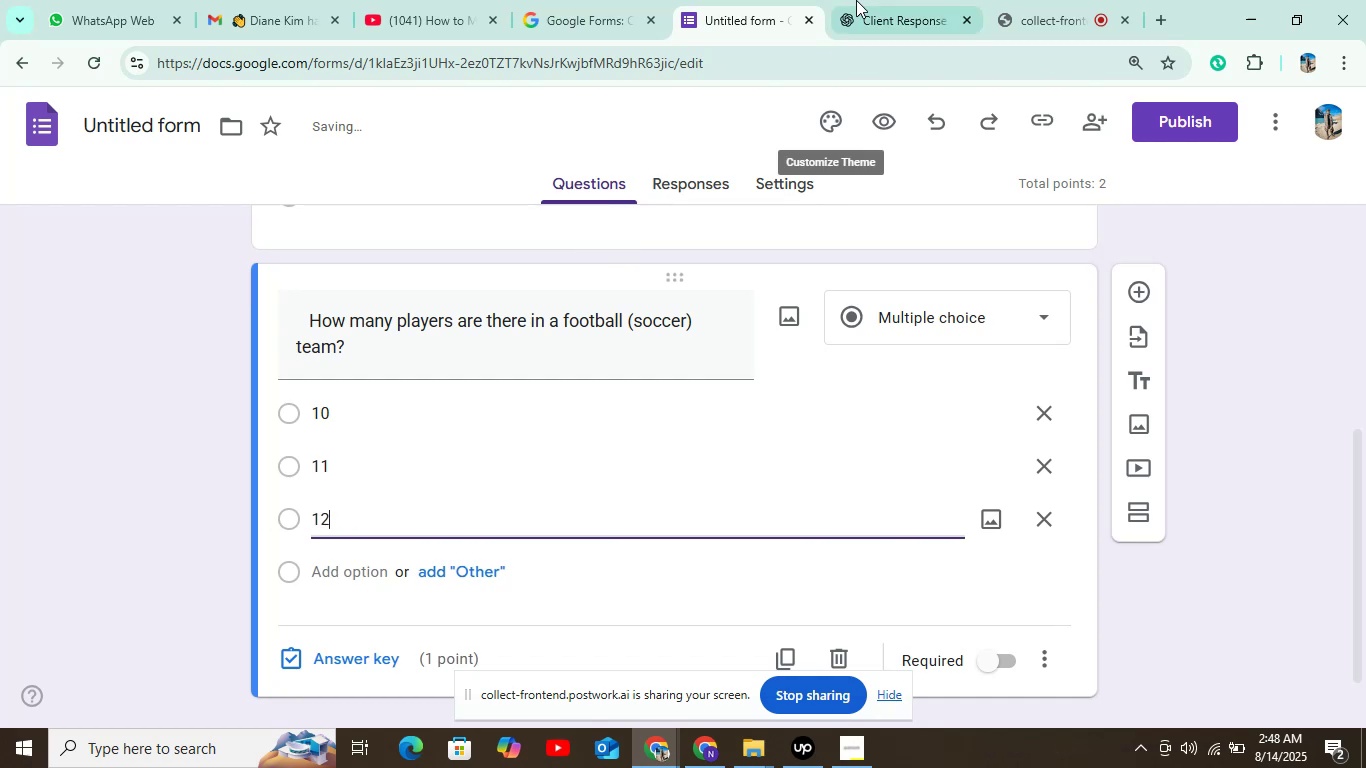 
left_click([870, 13])
 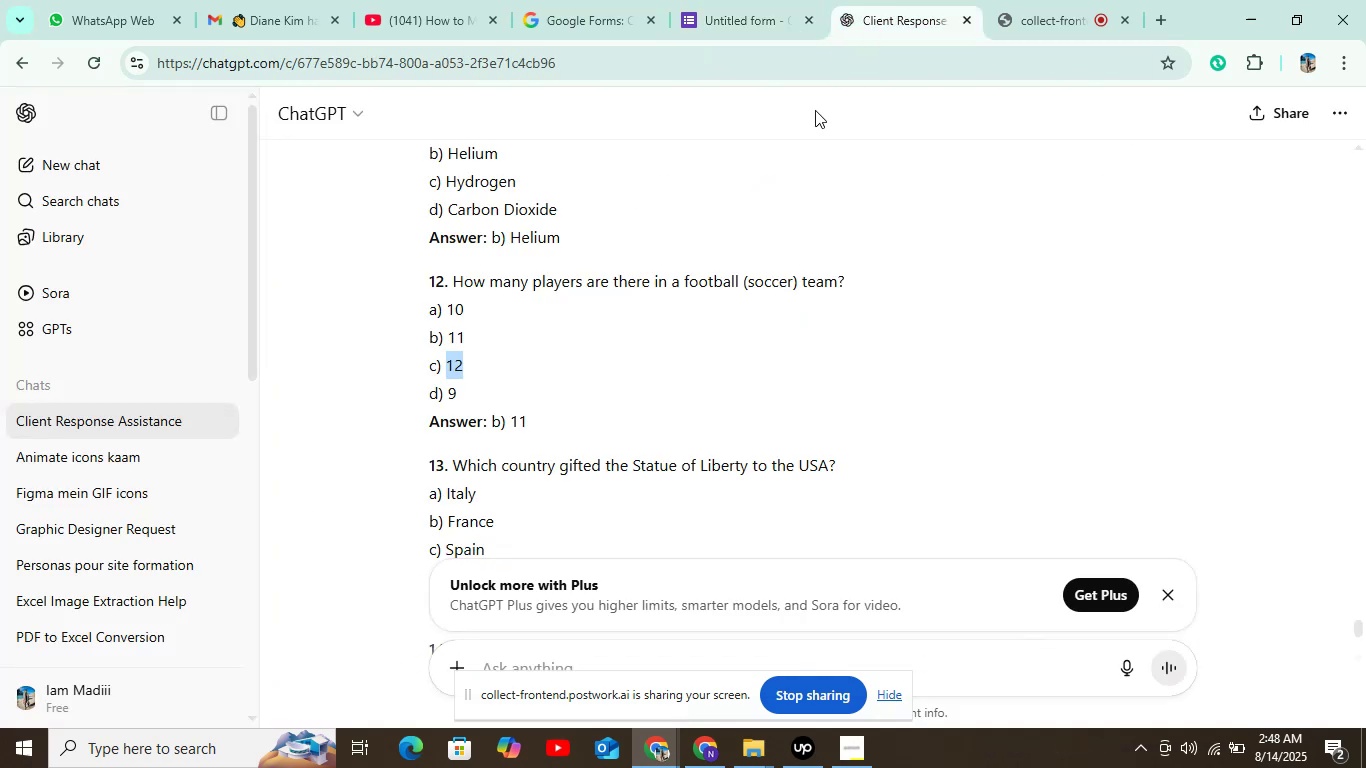 
scroll: coordinate [654, 259], scroll_direction: down, amount: 1.0
 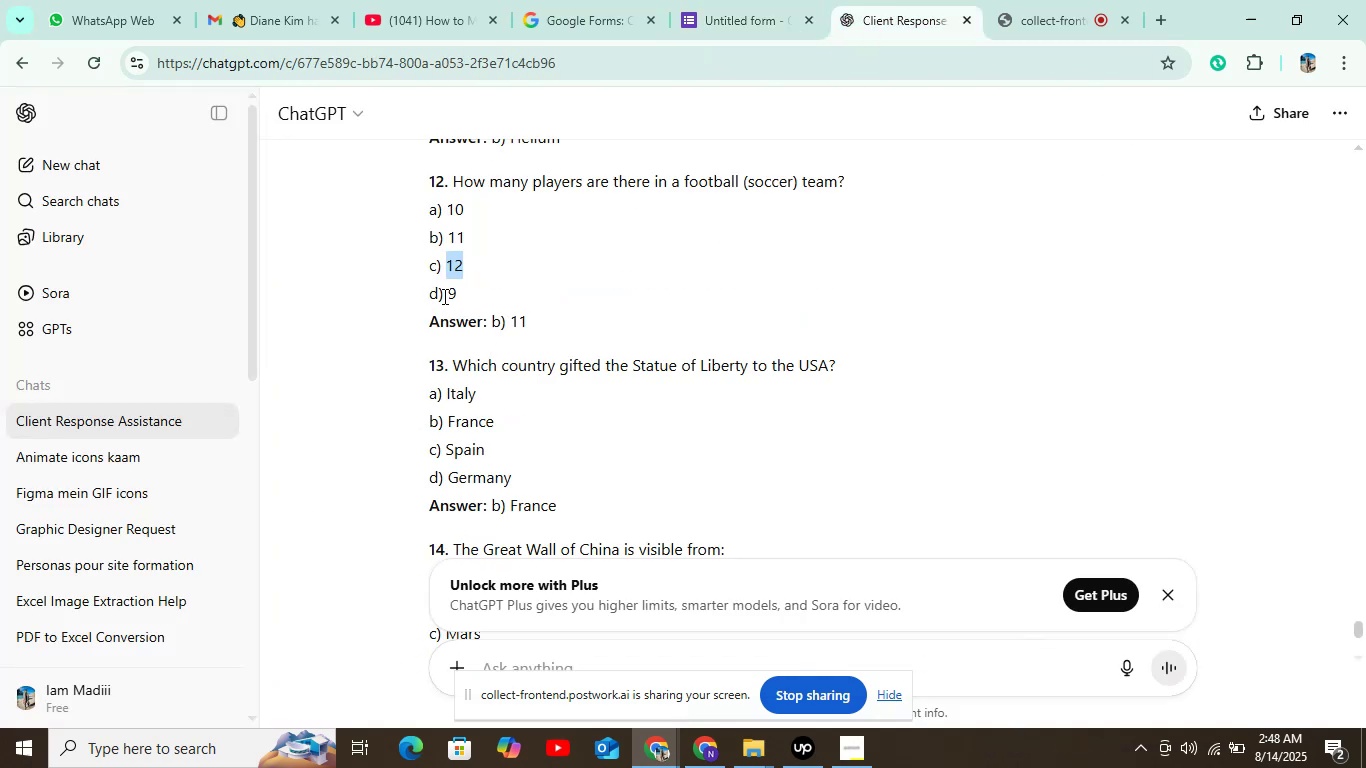 
left_click_drag(start_coordinate=[444, 293], to_coordinate=[470, 291])
 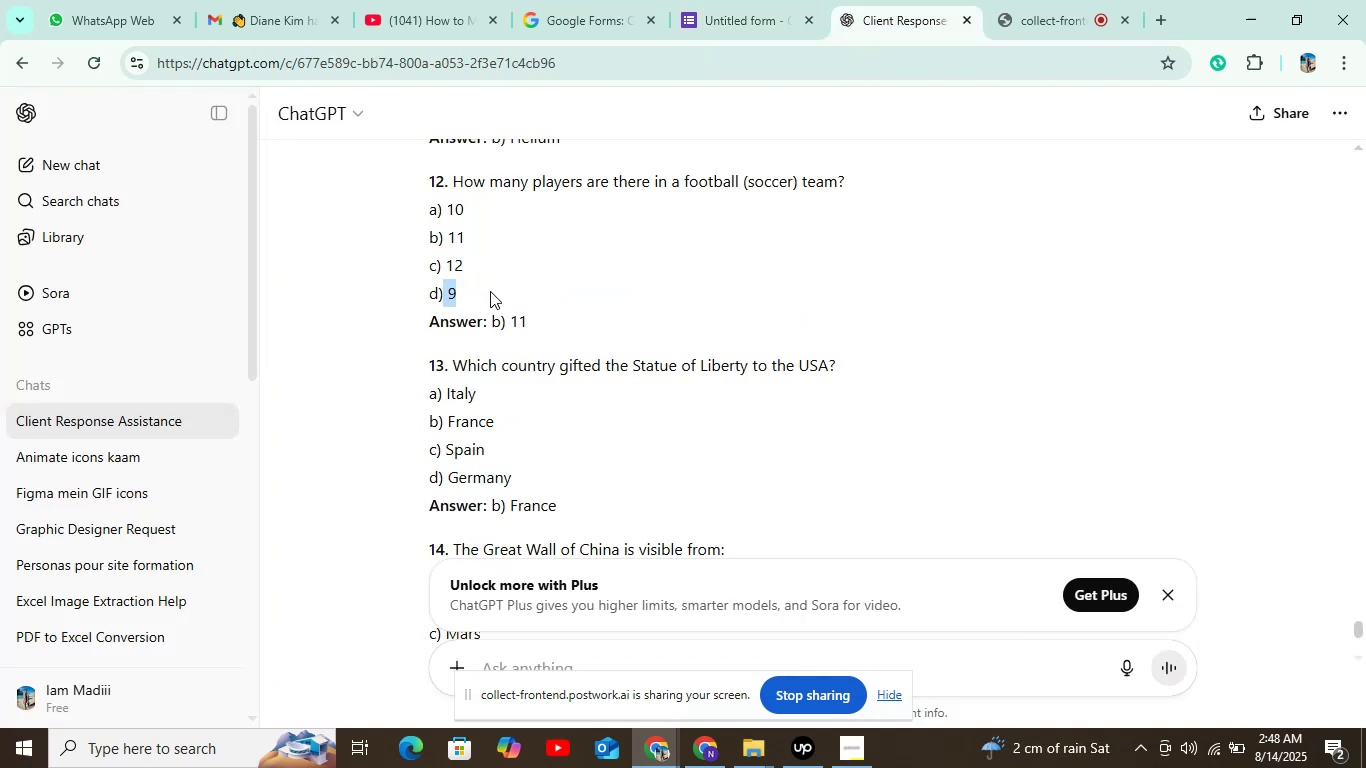 
key(Control+C)
 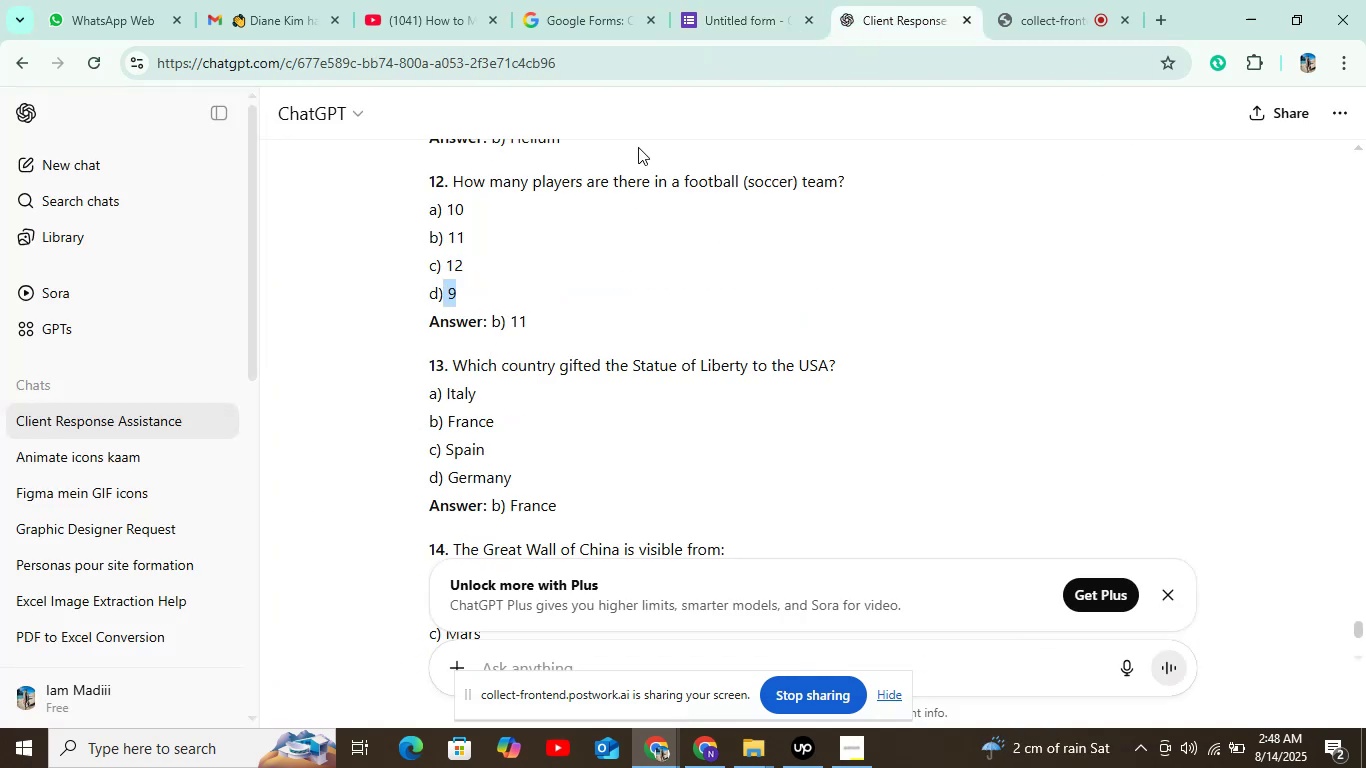 
left_click([727, 18])
 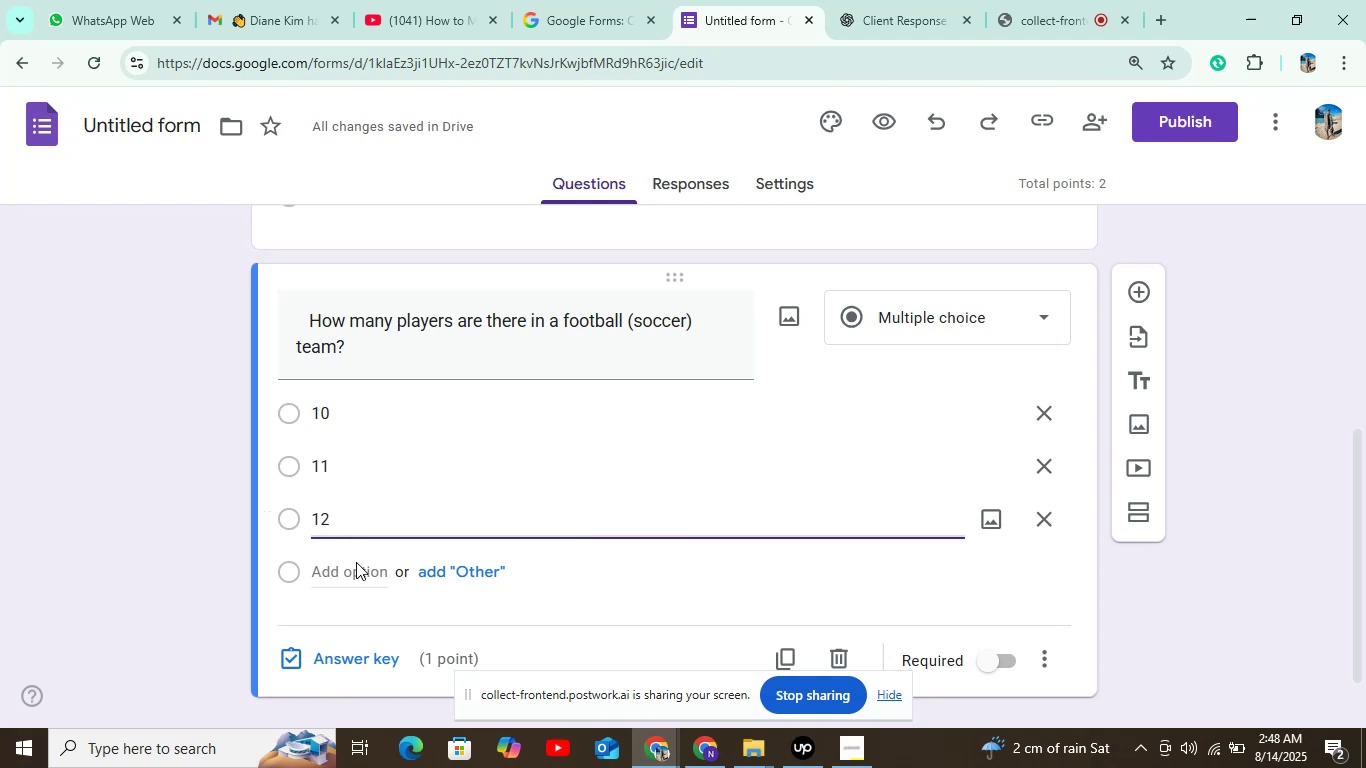 
left_click([358, 574])
 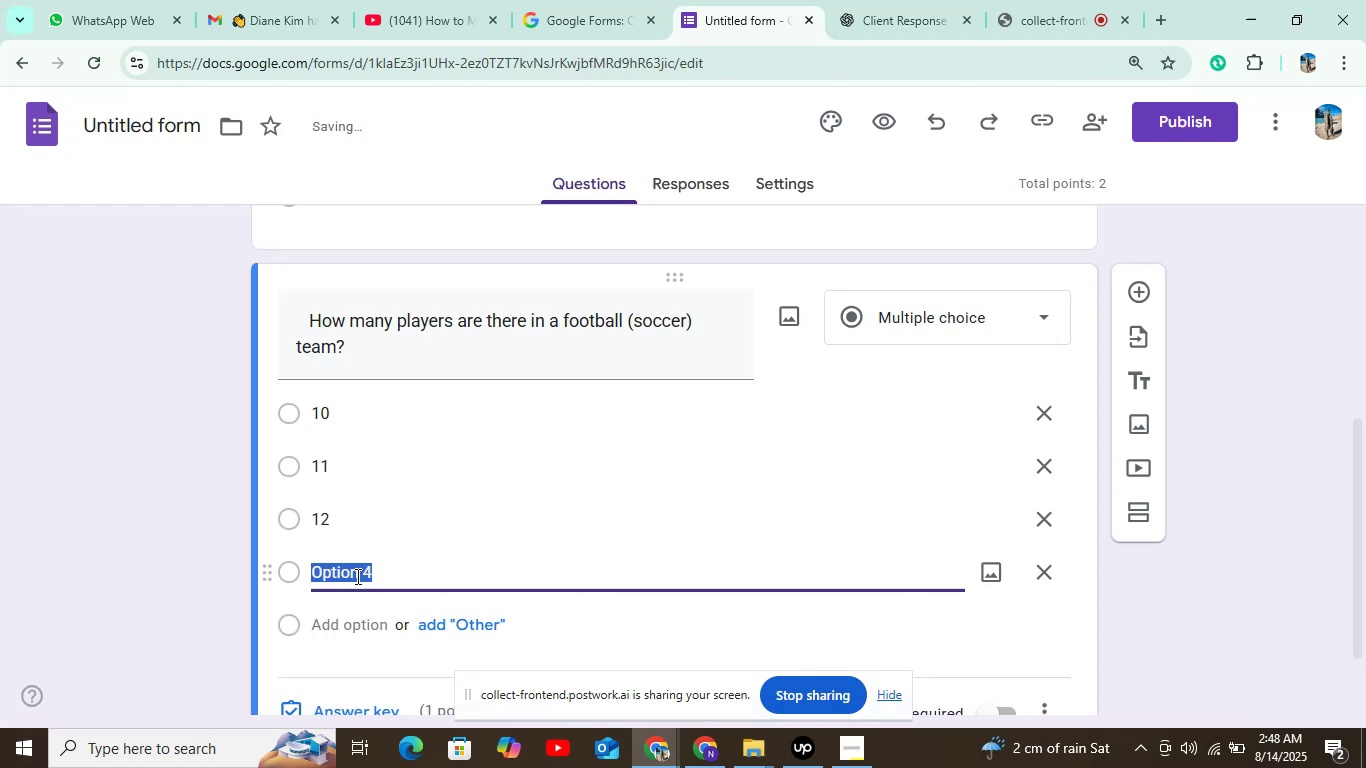 
key(Control+V)
 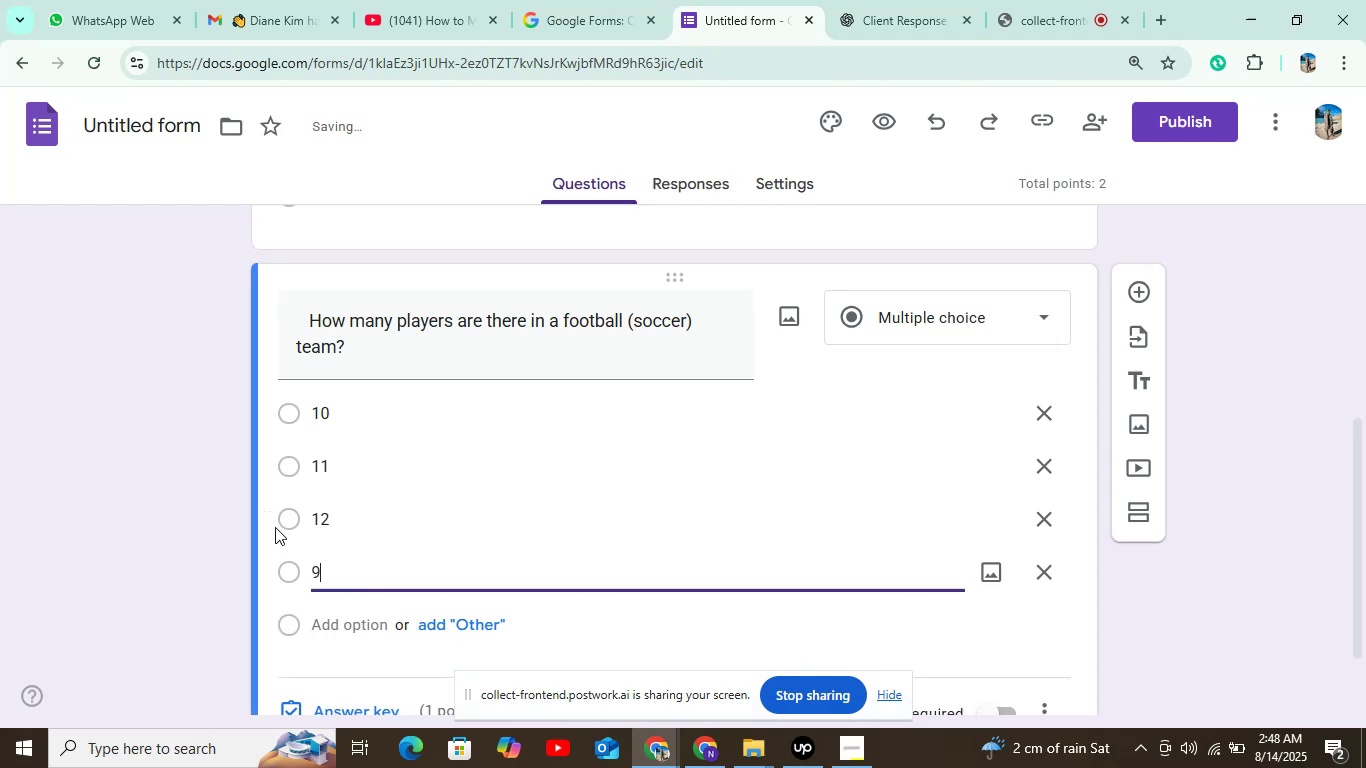 
scroll: coordinate [393, 608], scroll_direction: down, amount: 4.0
 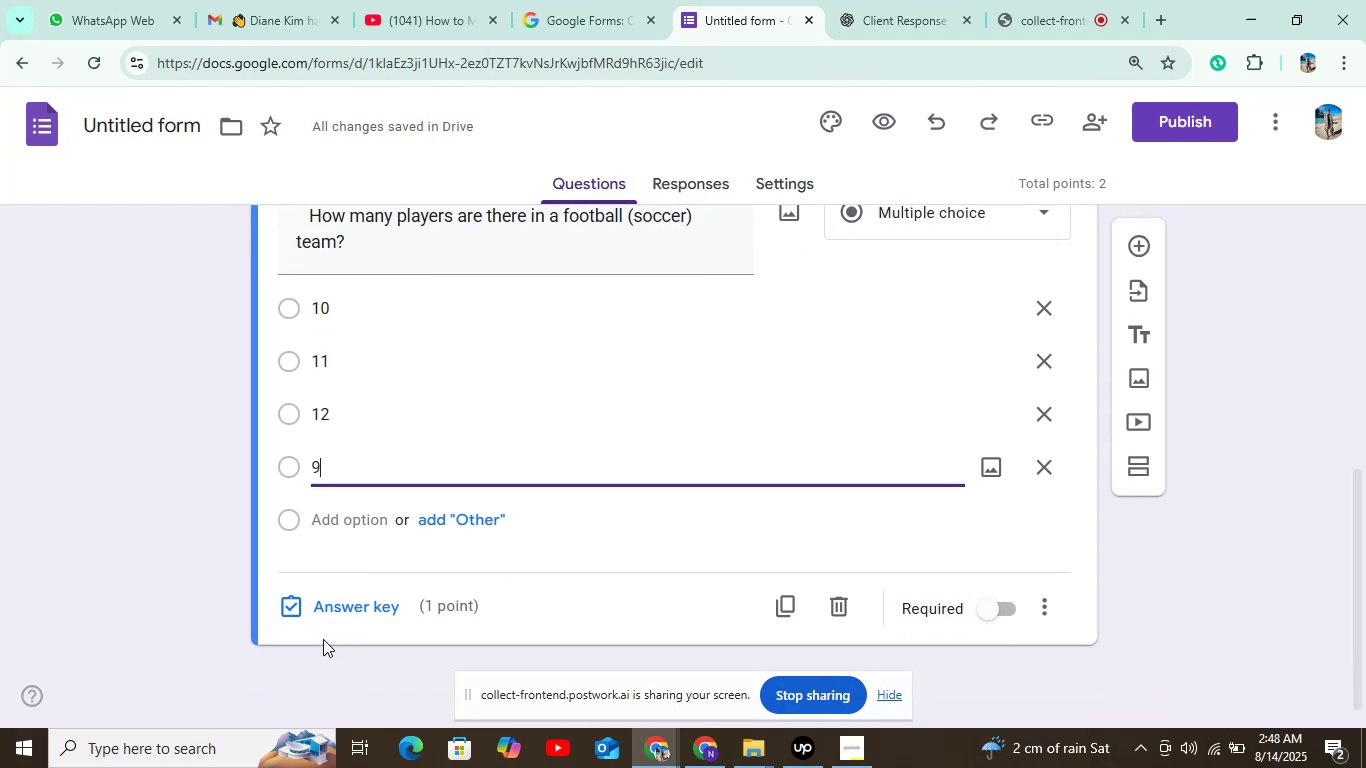 
left_click([325, 611])
 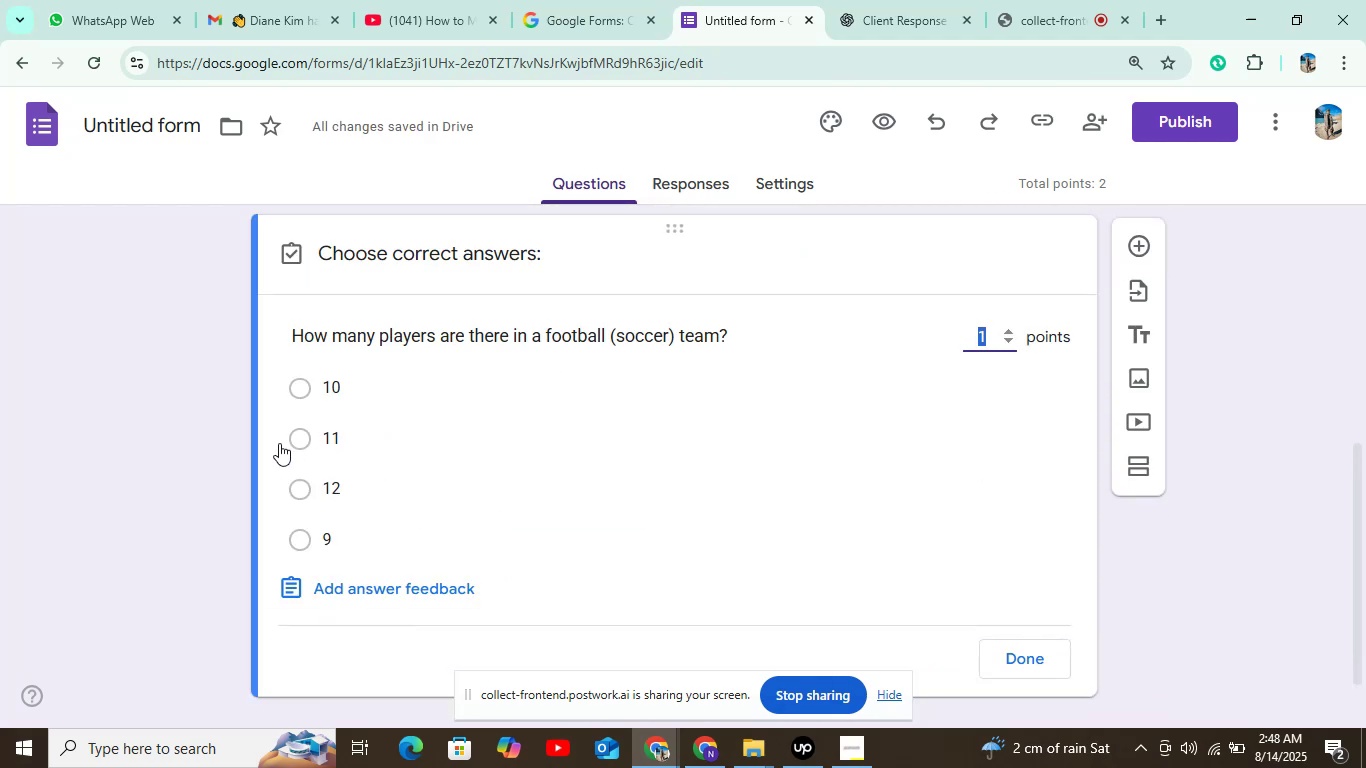 
left_click([293, 439])
 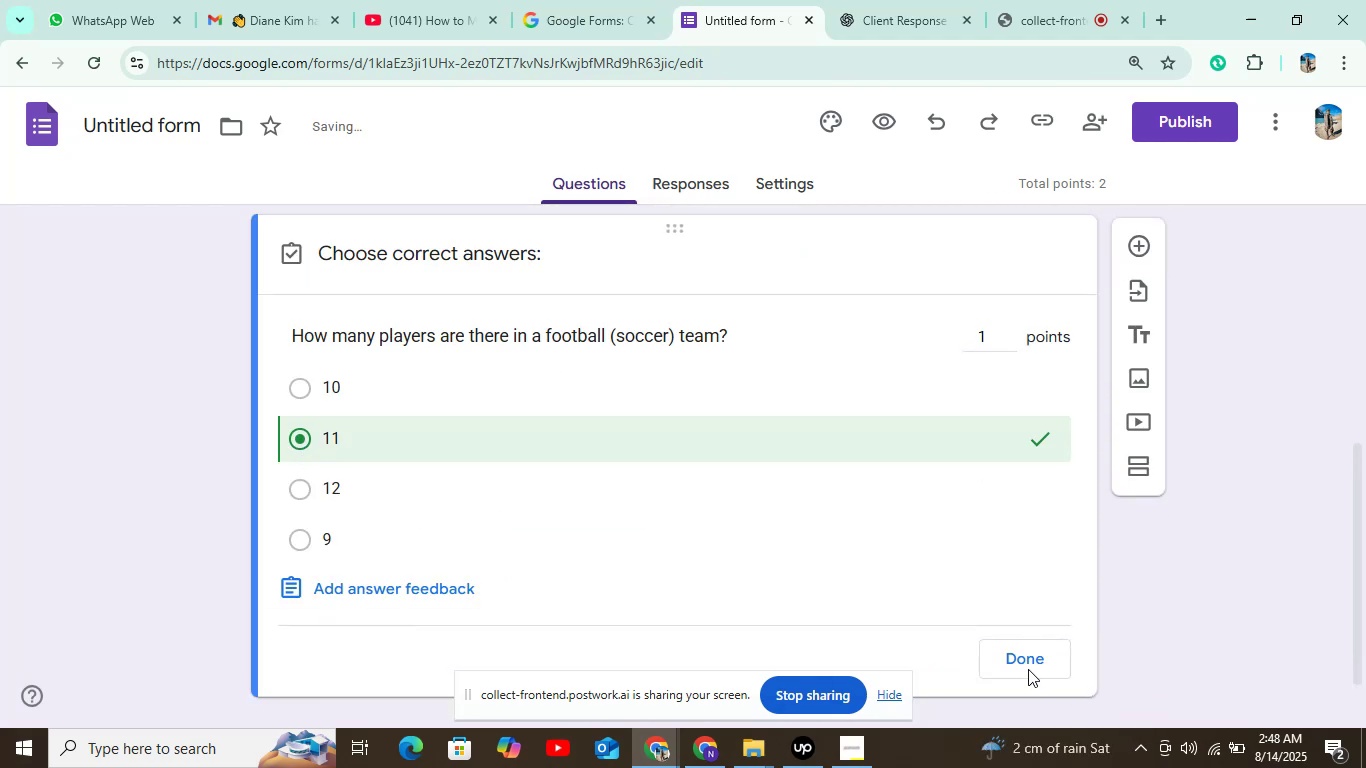 
left_click([1027, 659])
 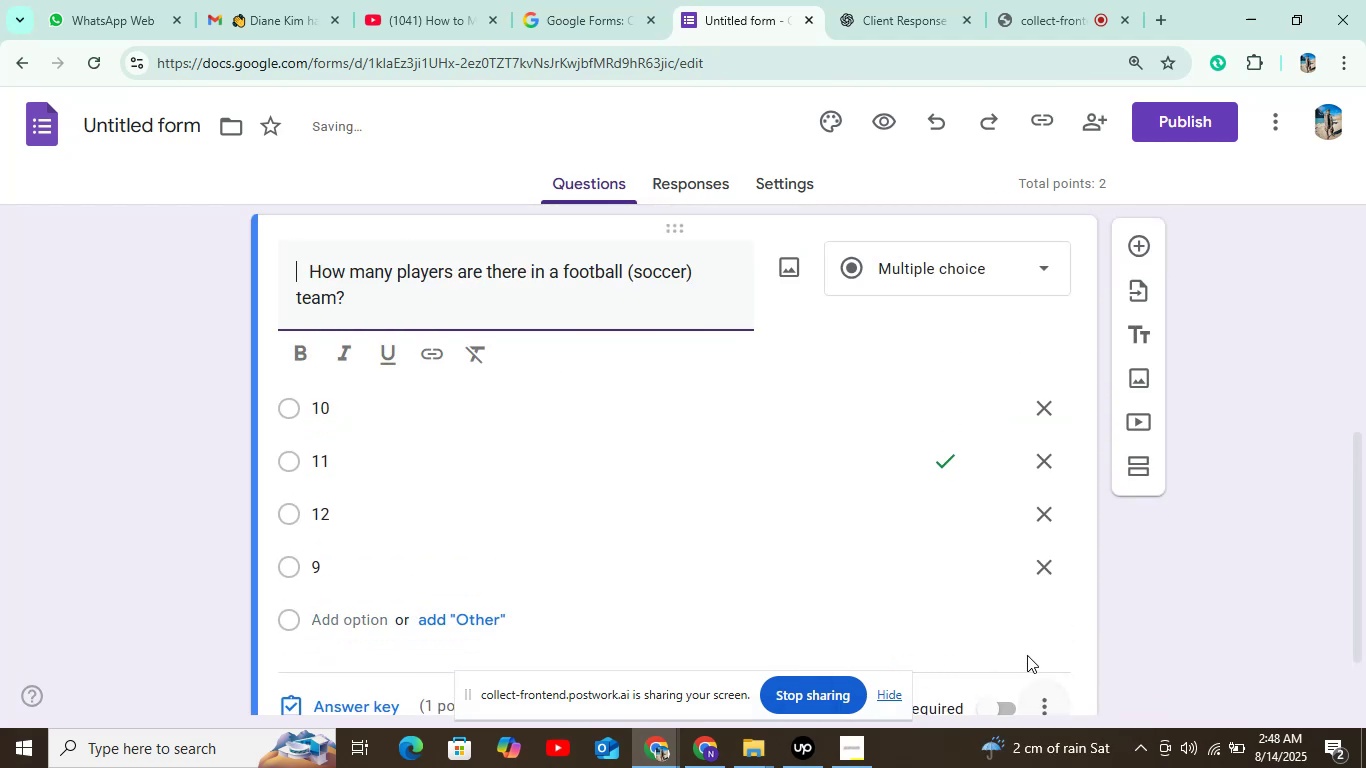 
scroll: coordinate [1018, 597], scroll_direction: down, amount: 5.0
 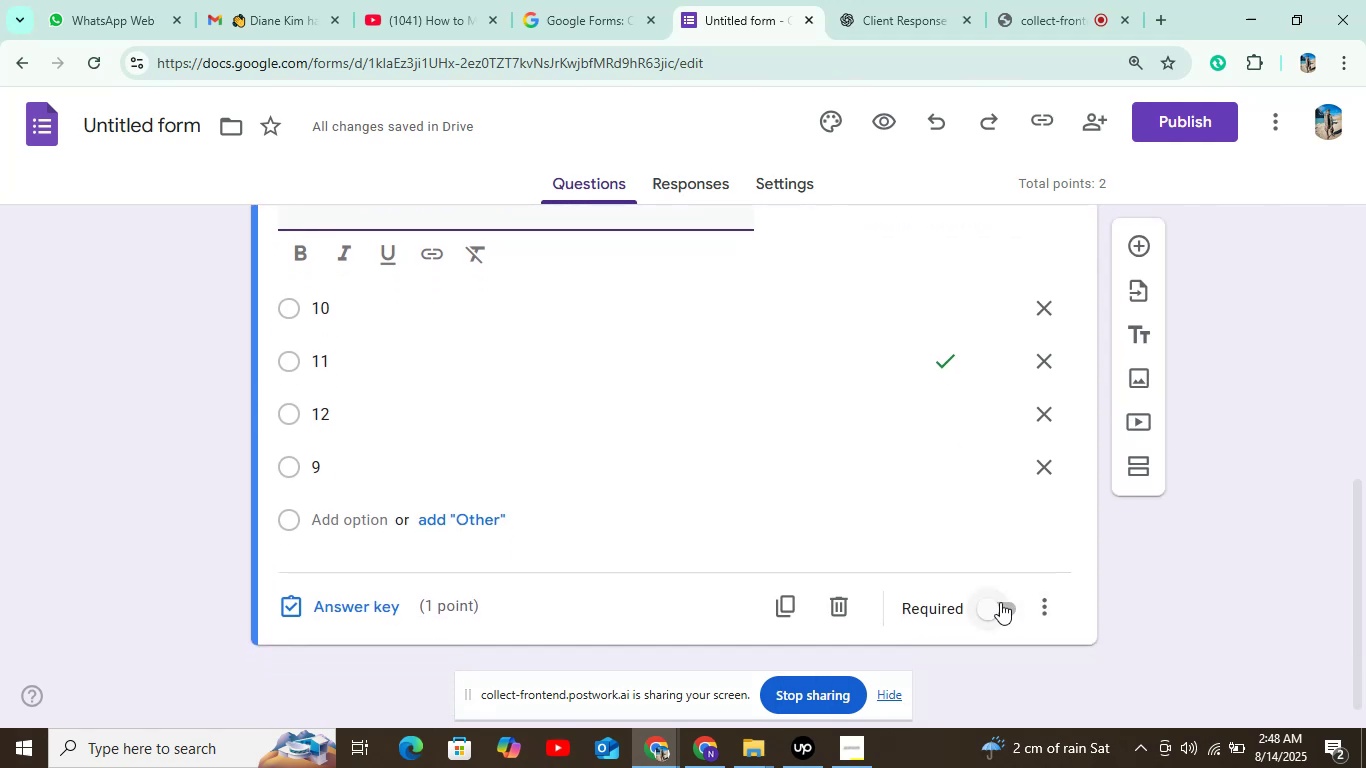 
left_click([1000, 602])
 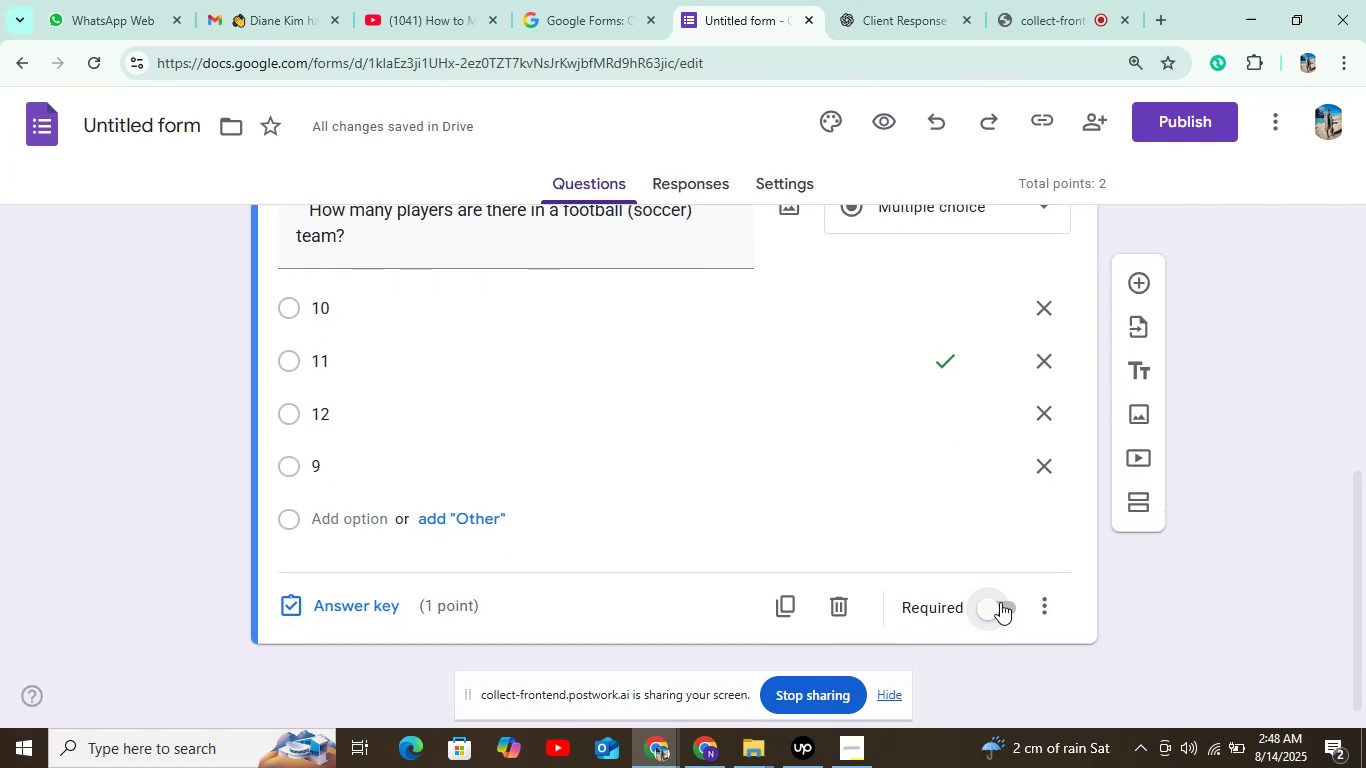 
left_click([1000, 602])
 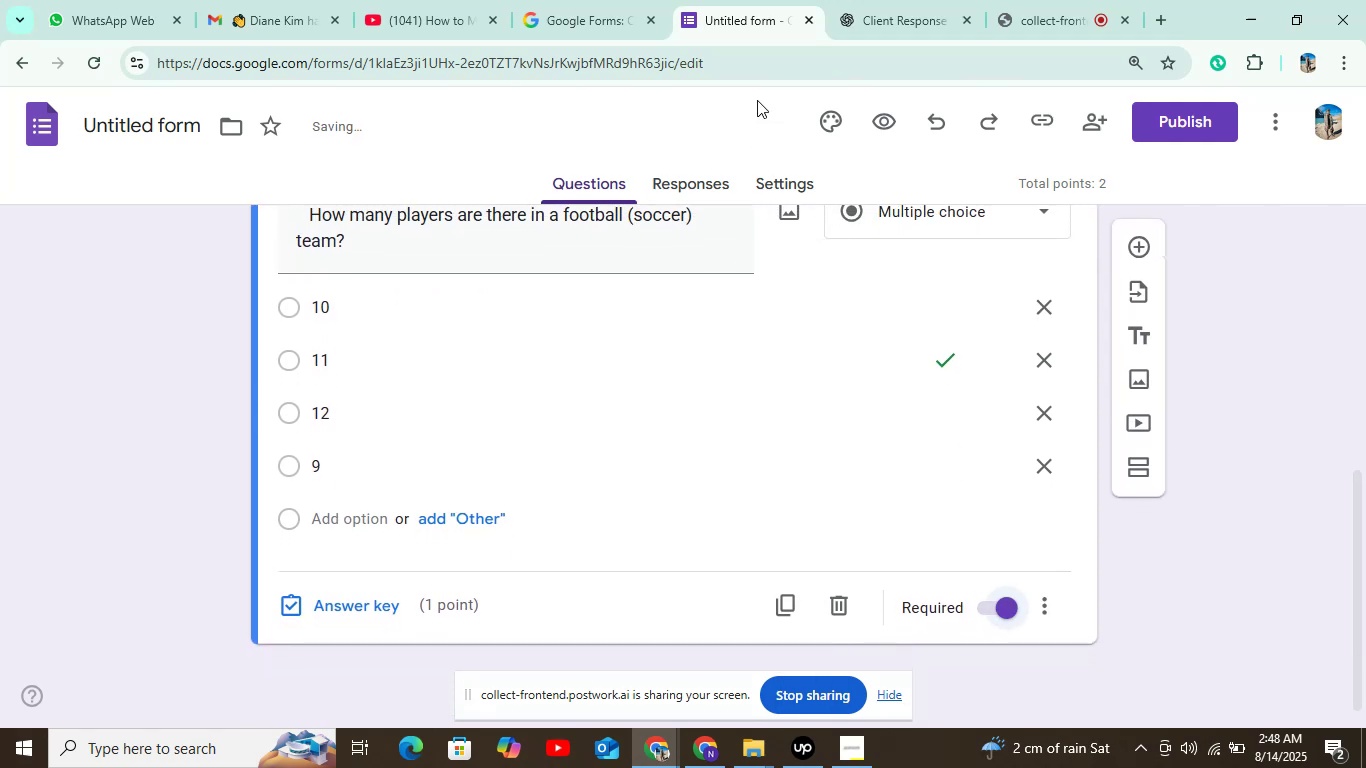 
mouse_move([881, 53])
 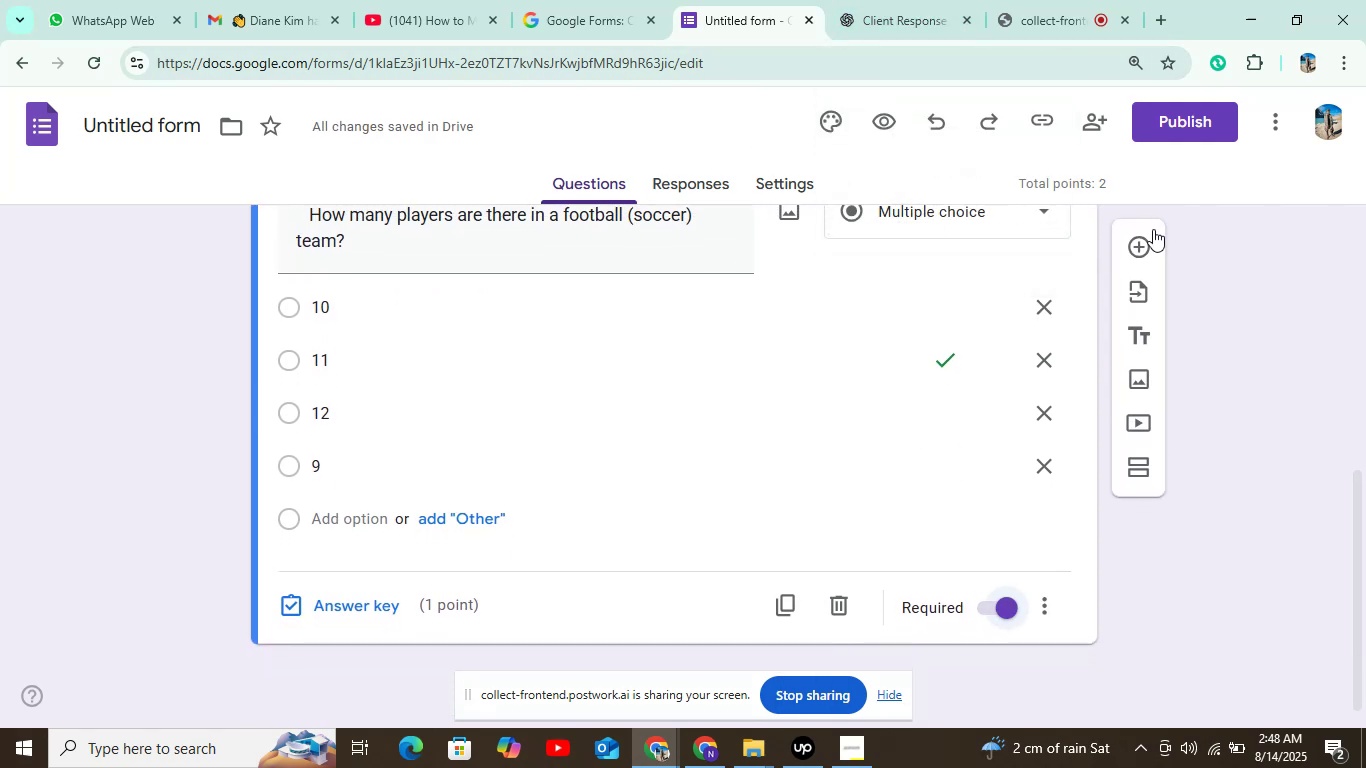 
left_click([1147, 244])
 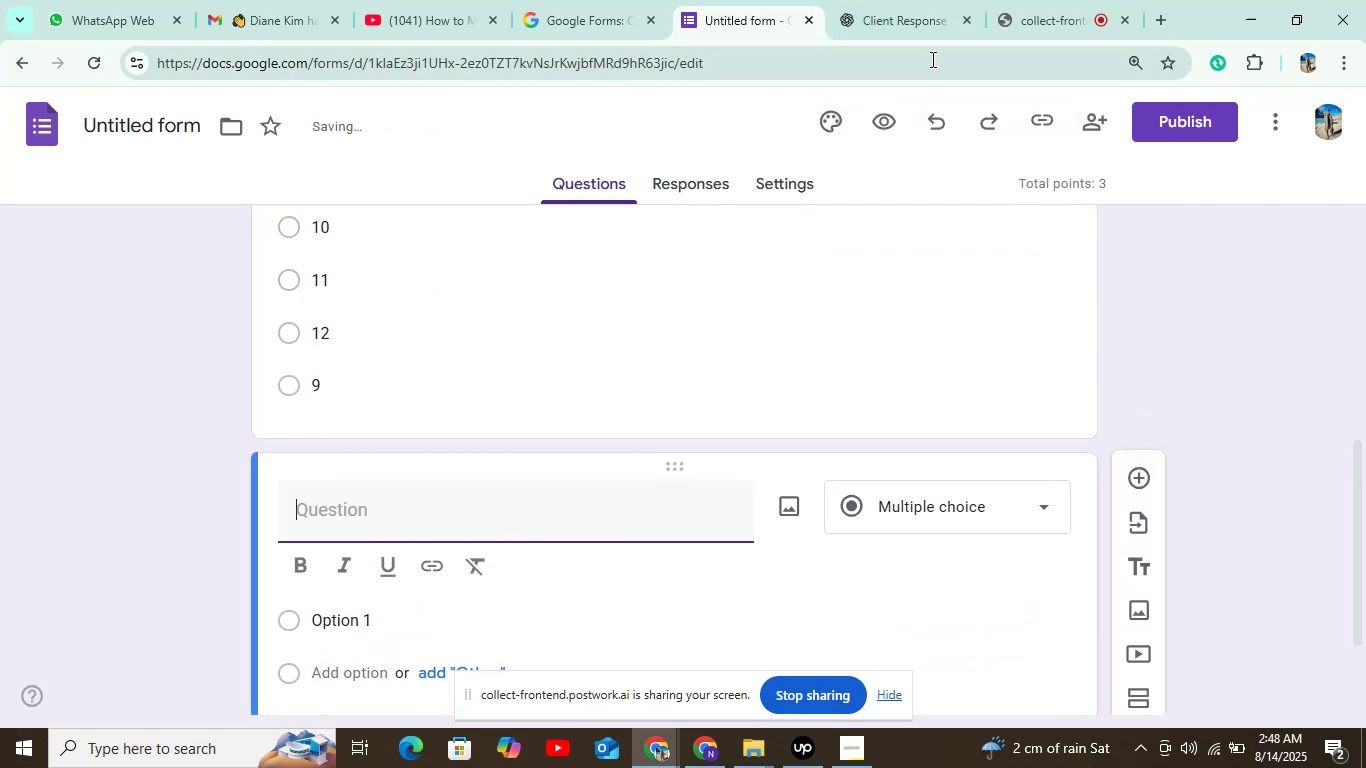 
left_click([906, 18])
 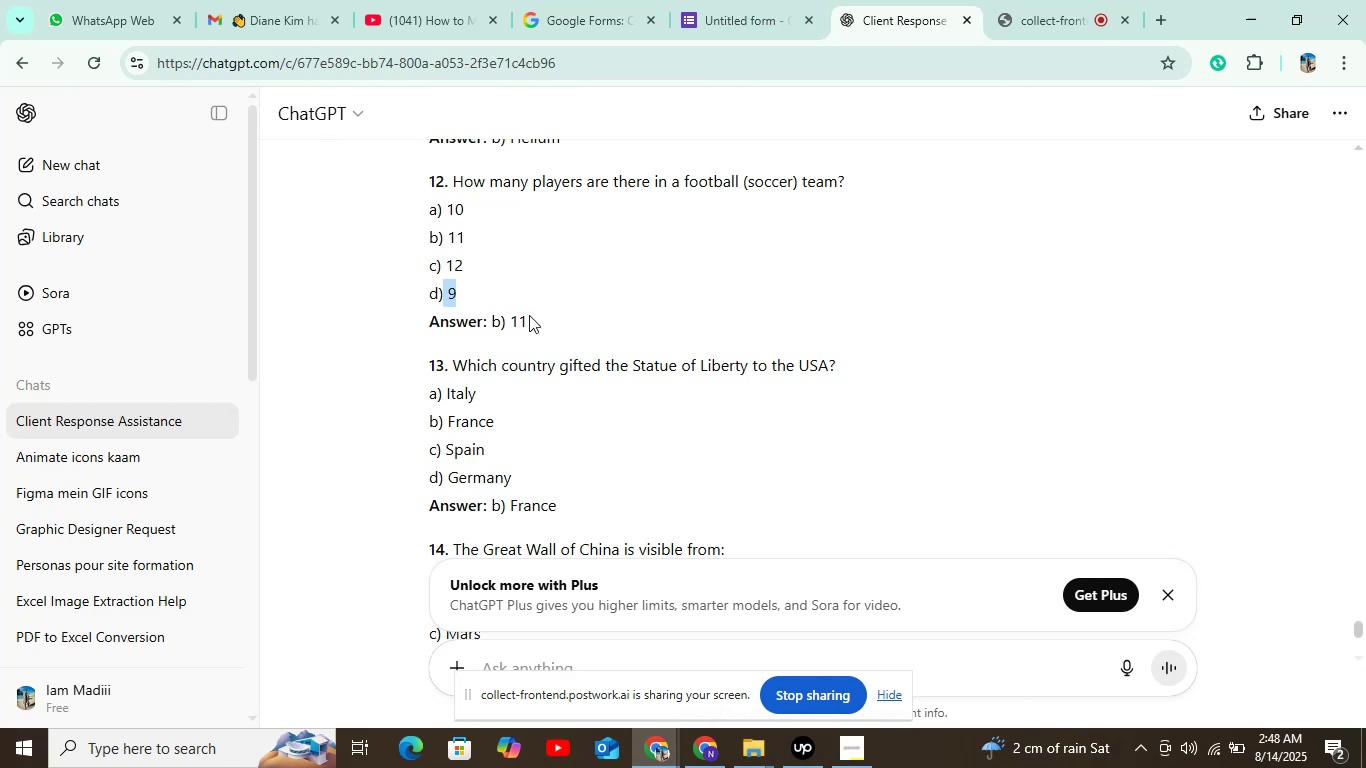 
left_click_drag(start_coordinate=[452, 365], to_coordinate=[922, 349])
 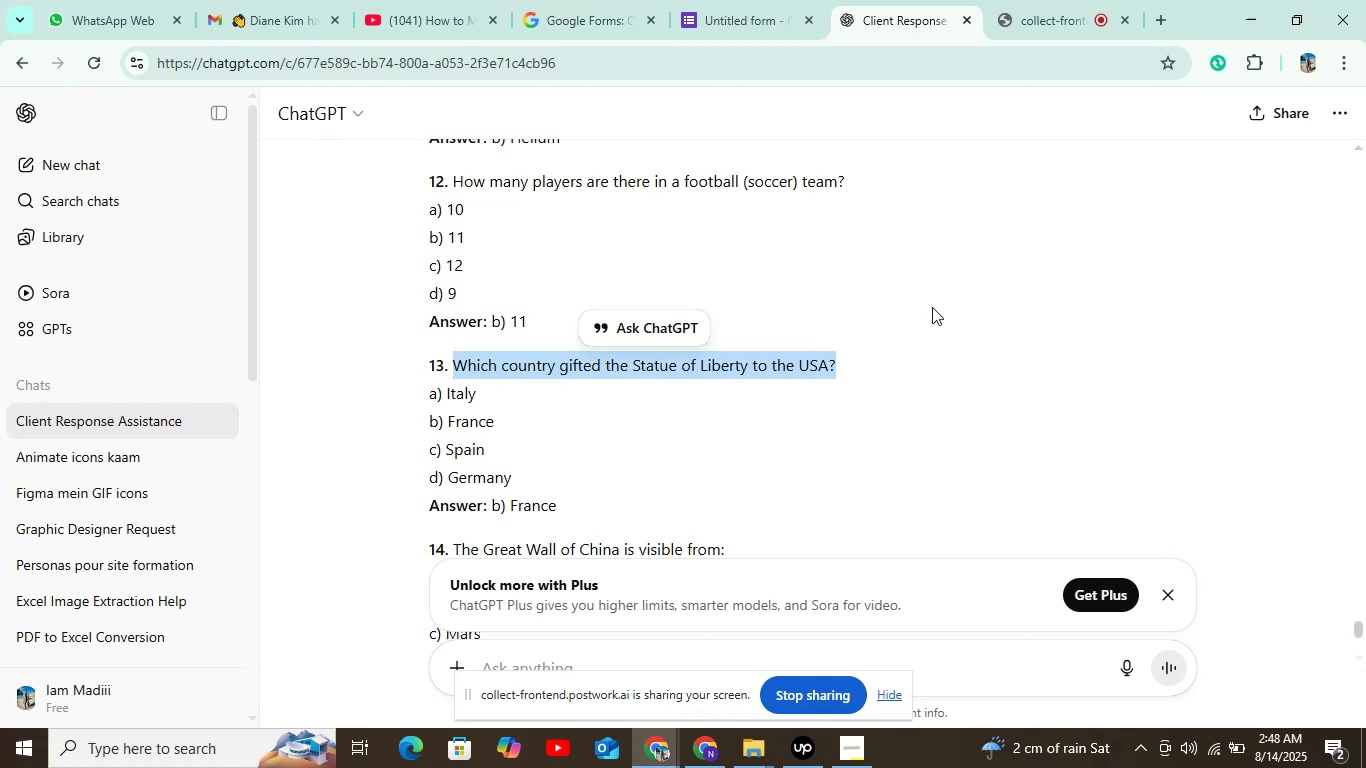 
key(Control+C)
 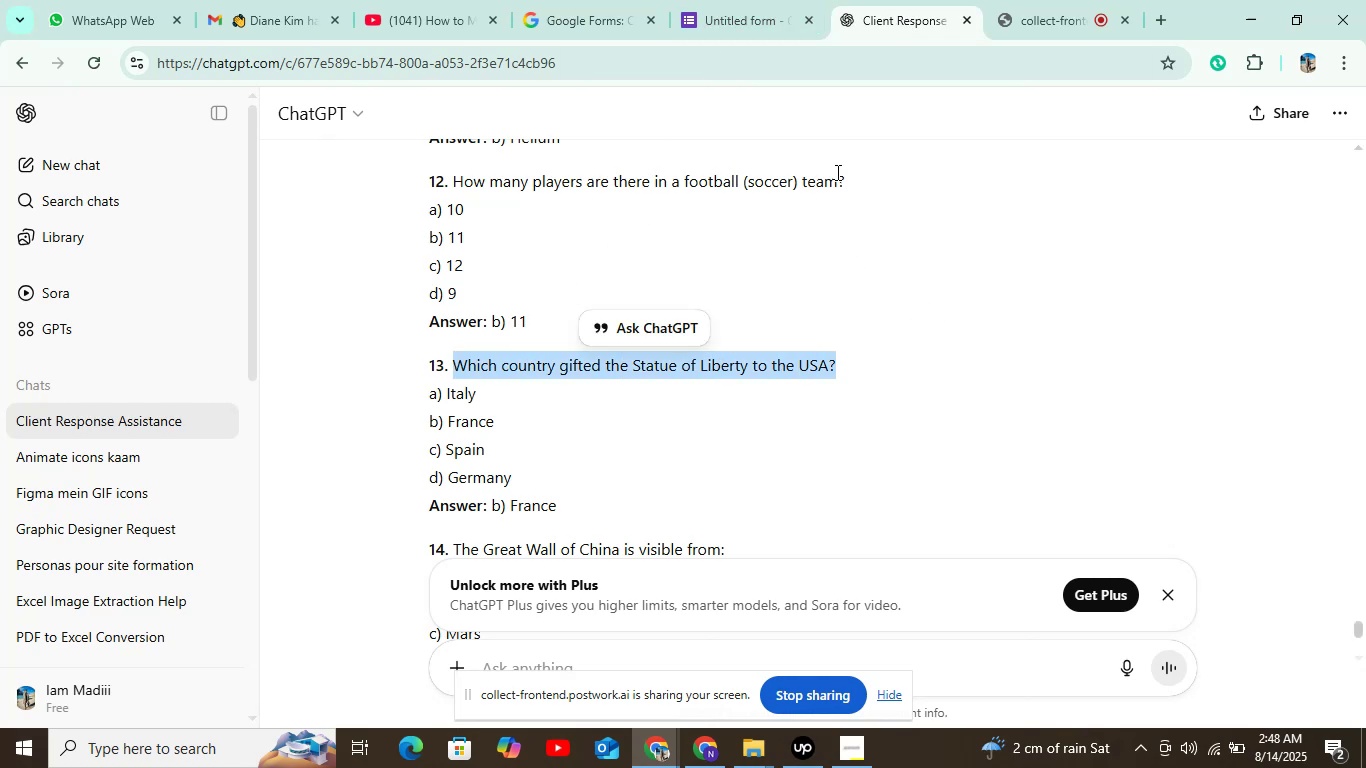 
left_click([735, 15])
 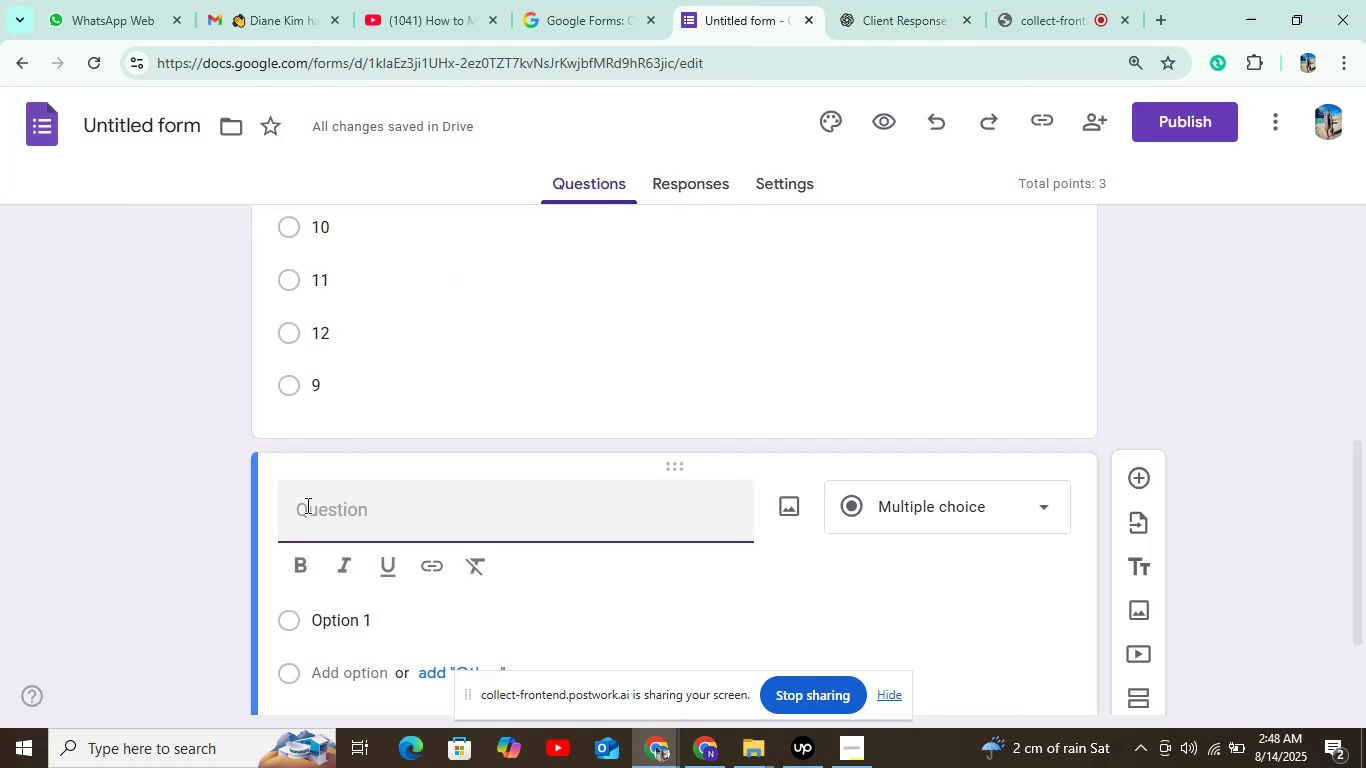 
left_click([311, 525])
 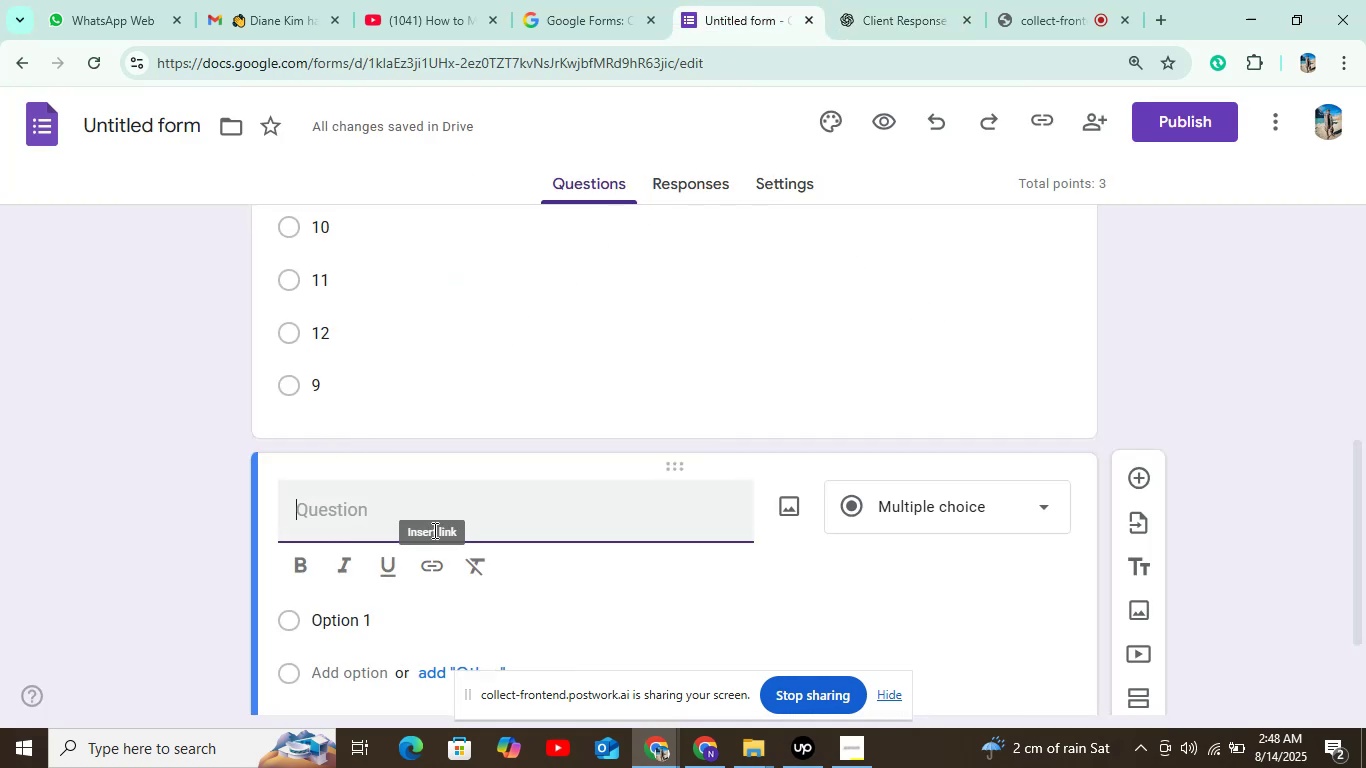 
left_click([437, 506])
 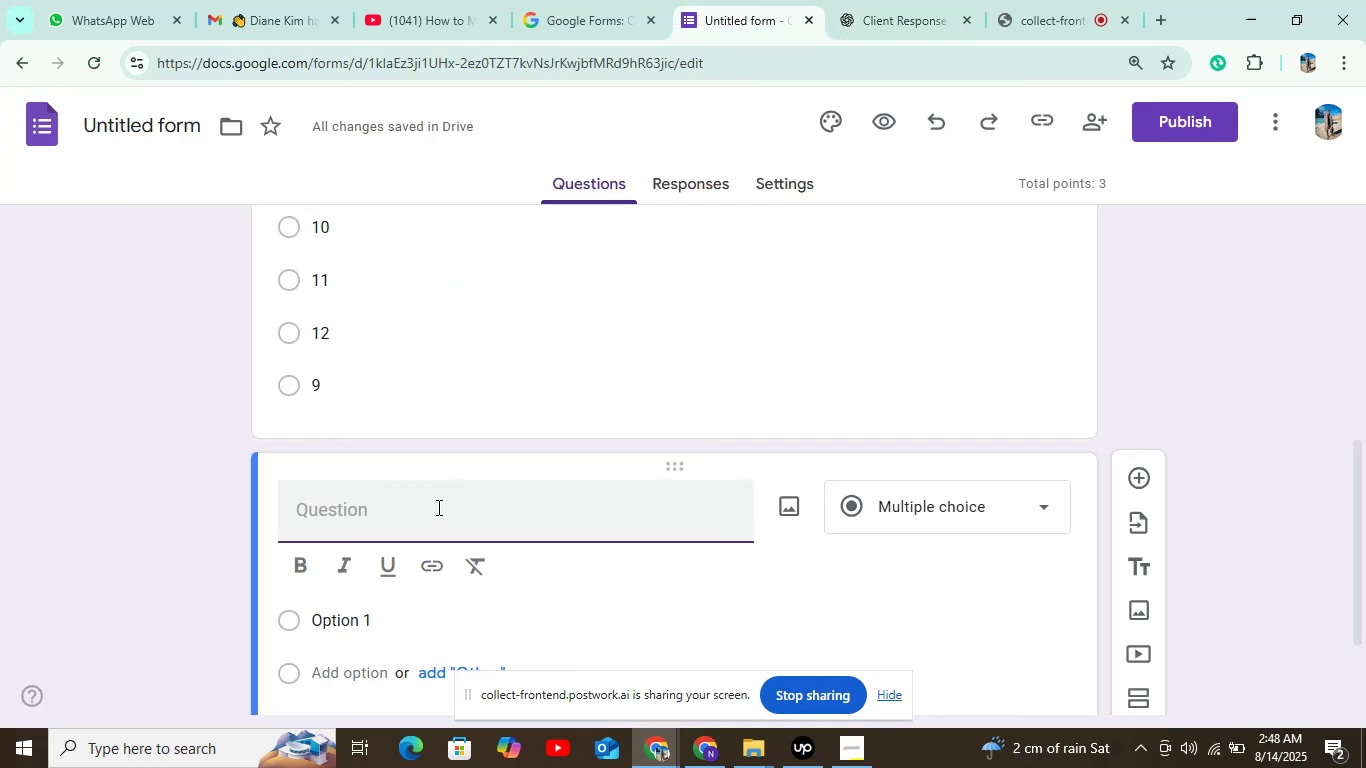 
hold_key(key=C, duration=0.97)
 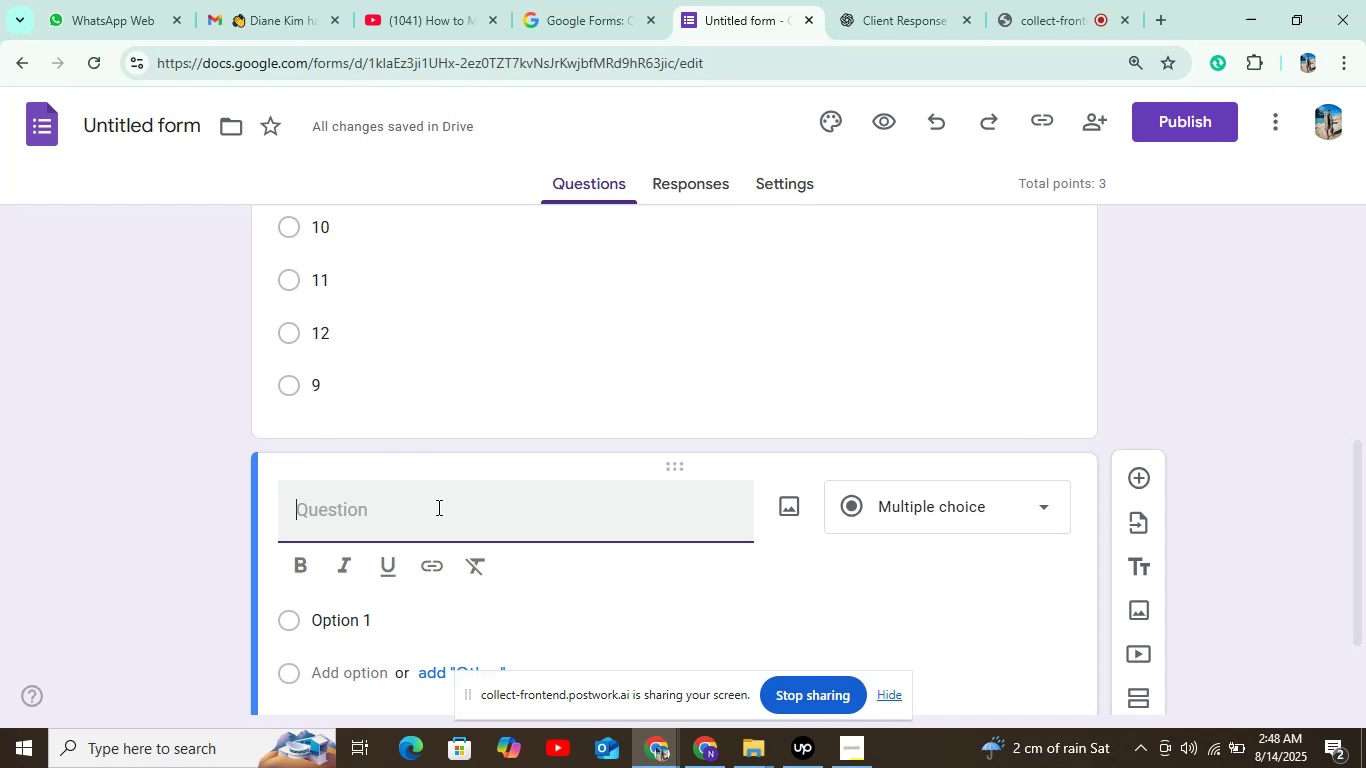 
key(Control+V)
 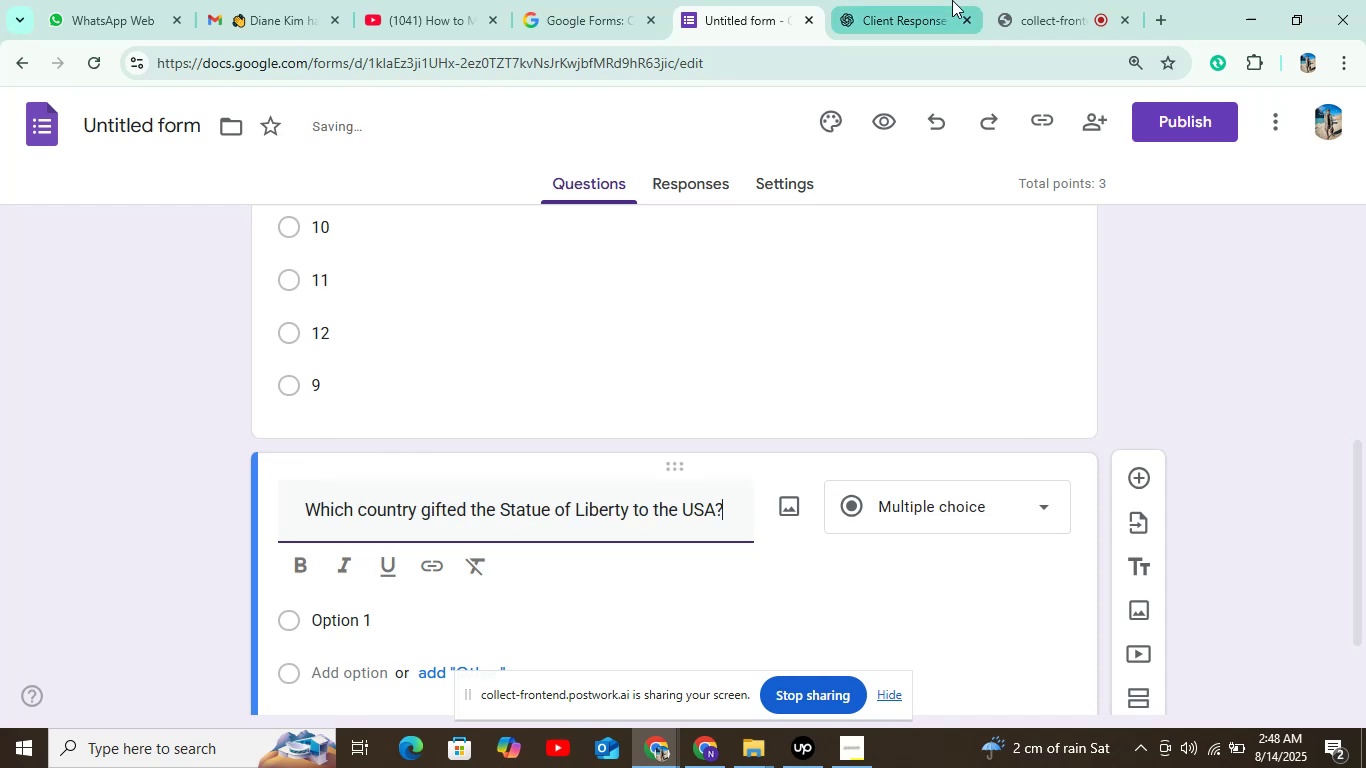 
left_click([911, 14])
 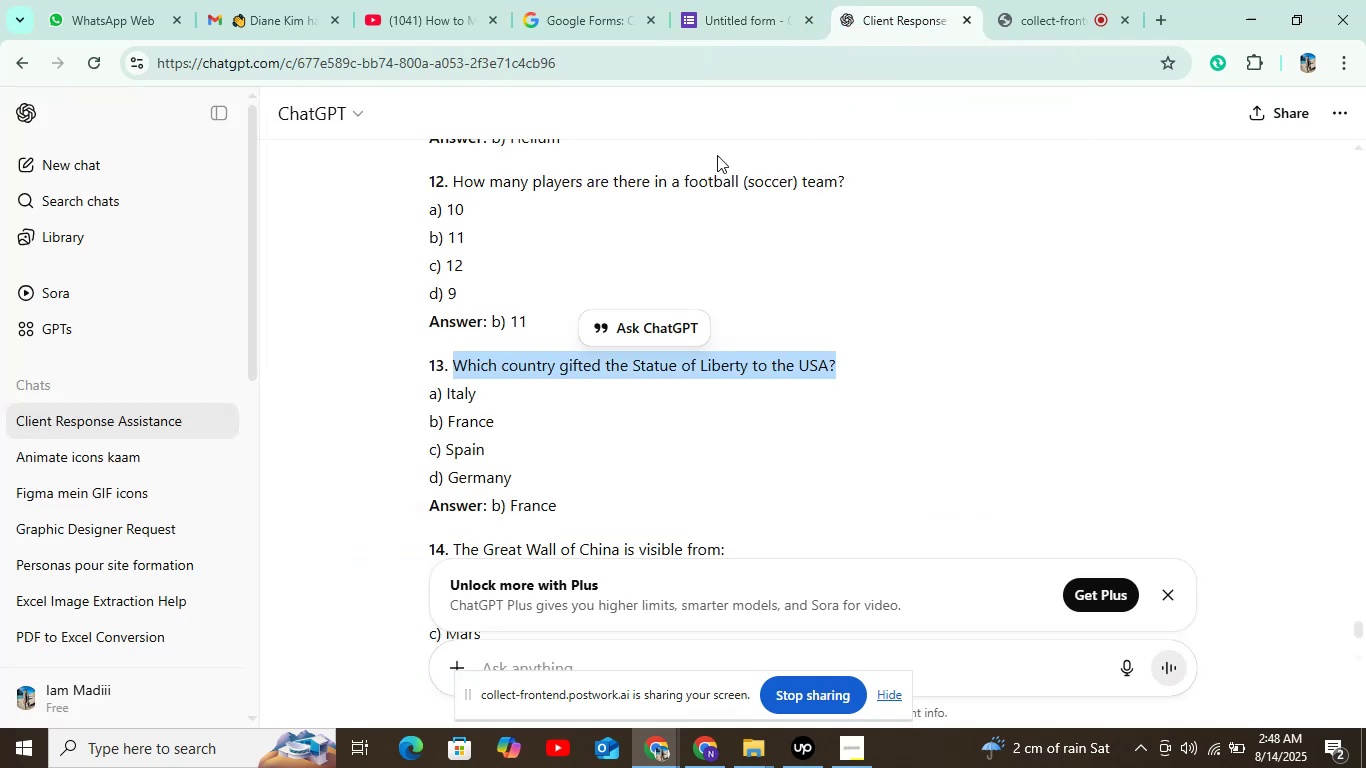 
scroll: coordinate [522, 246], scroll_direction: down, amount: 1.0
 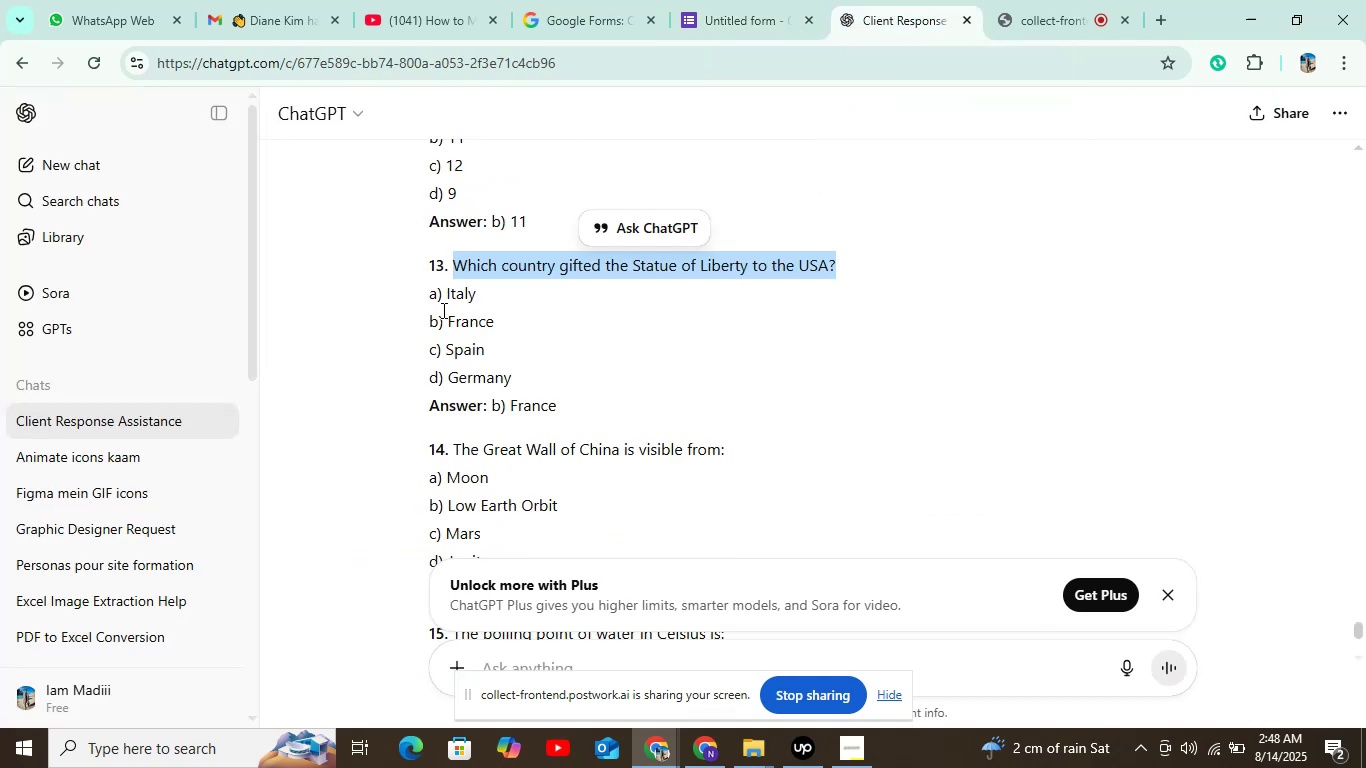 
left_click_drag(start_coordinate=[444, 289], to_coordinate=[550, 288])
 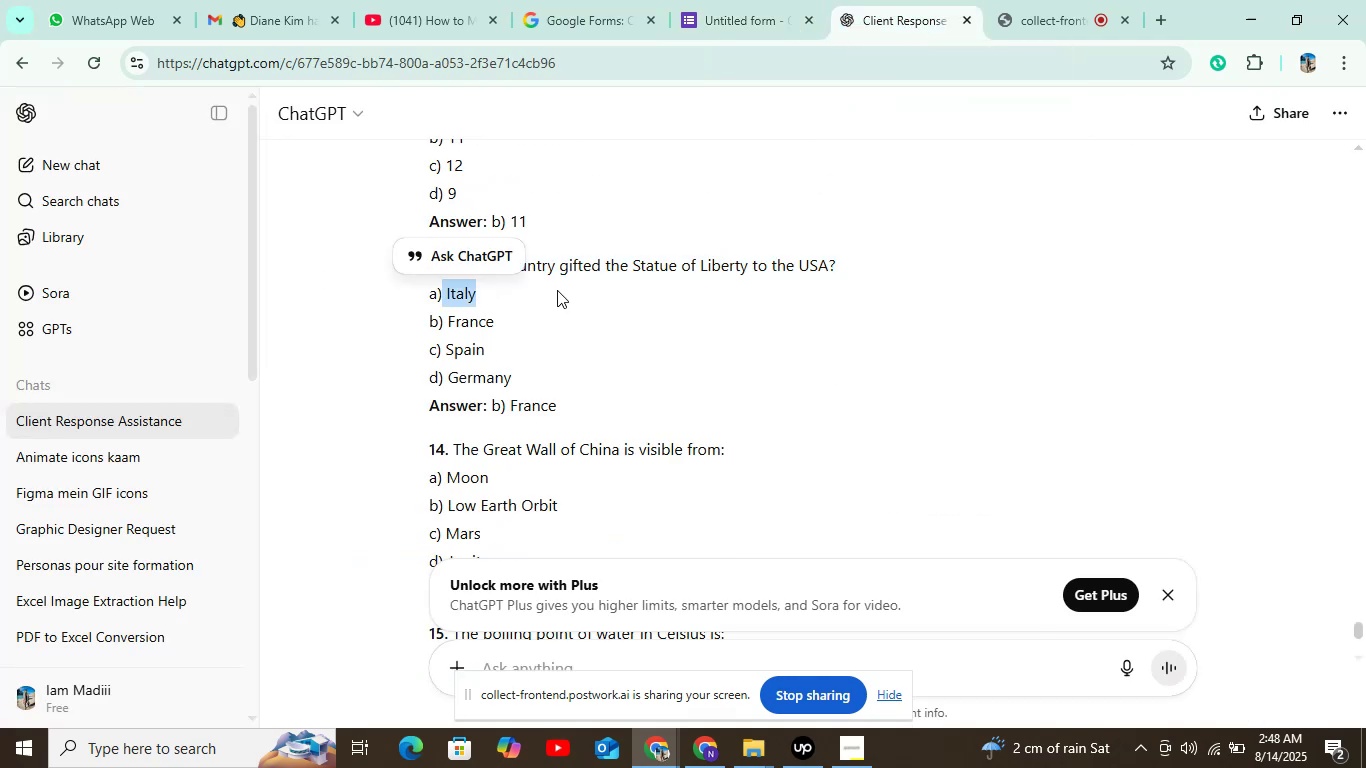 
key(Control+C)
 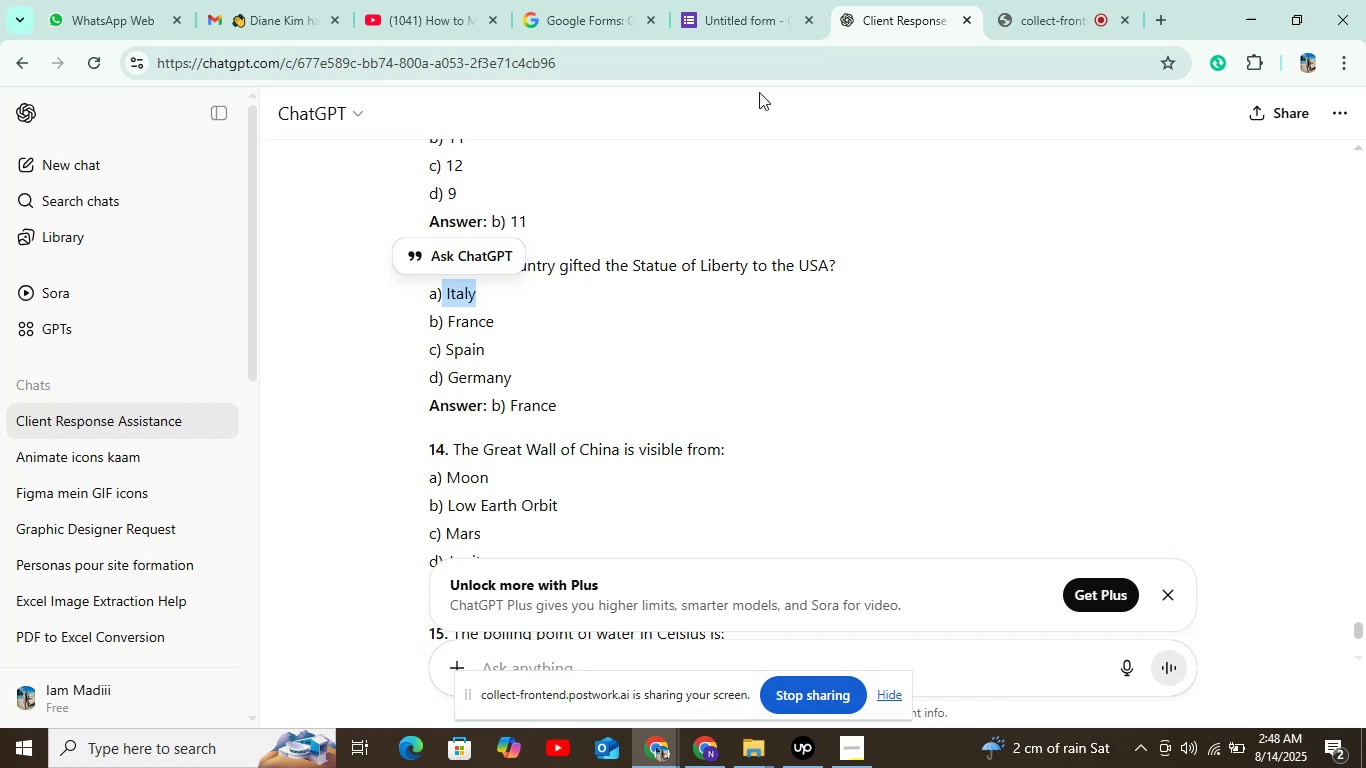 
left_click([716, 0])
 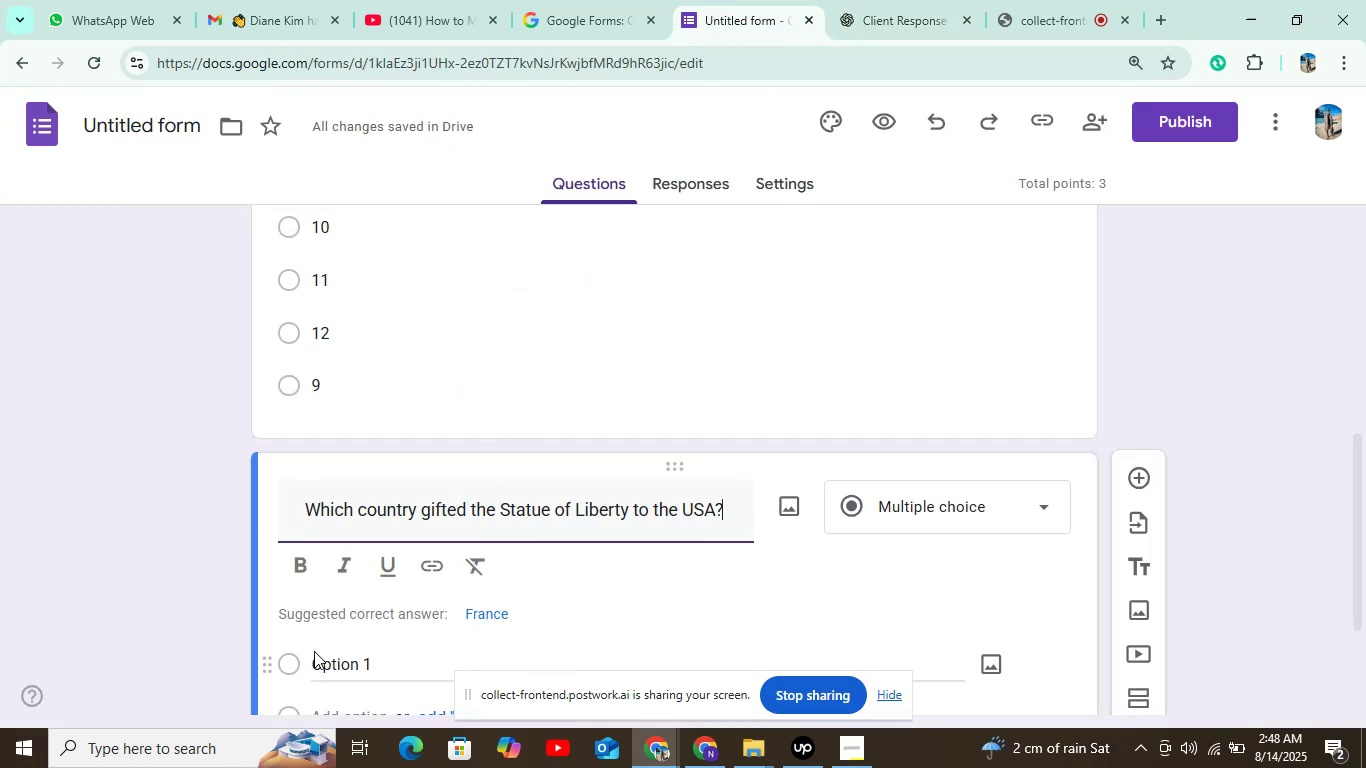 
left_click([322, 657])
 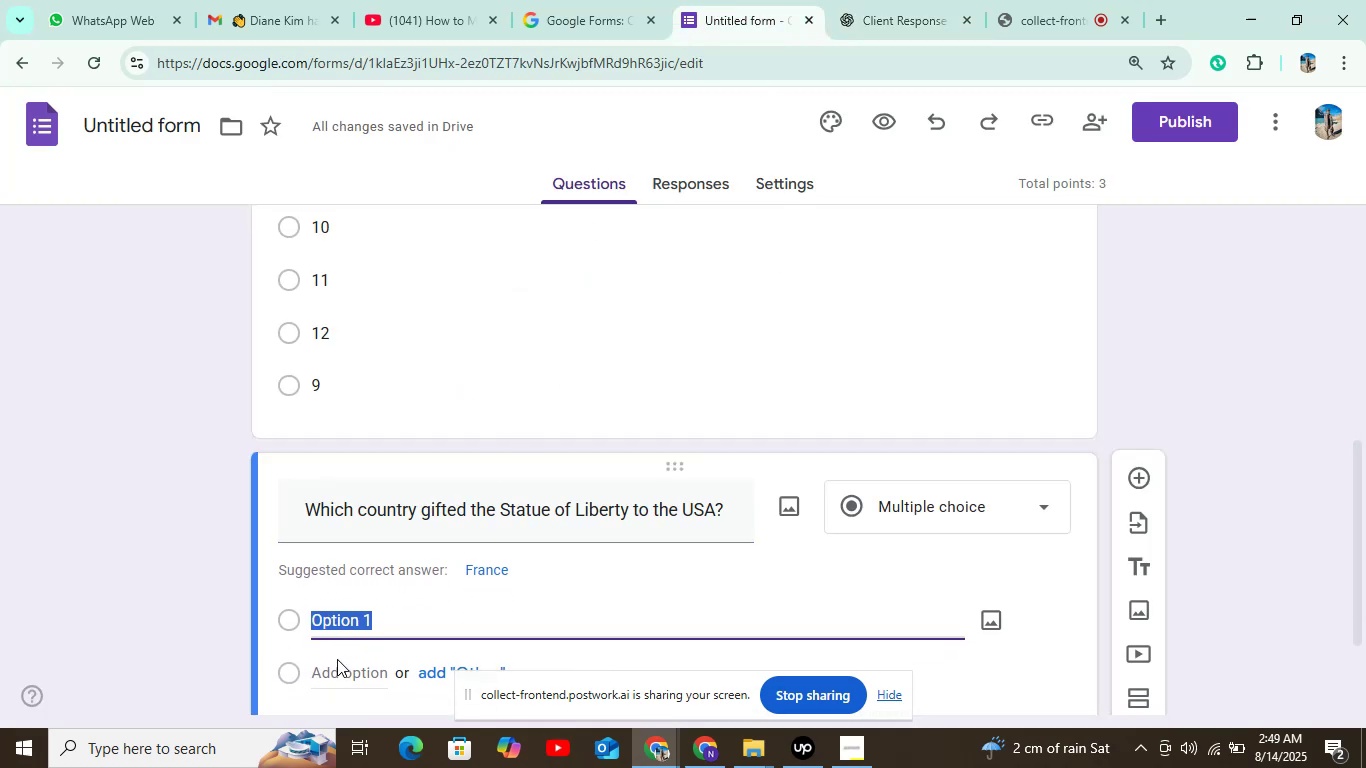 
key(Control+V)
 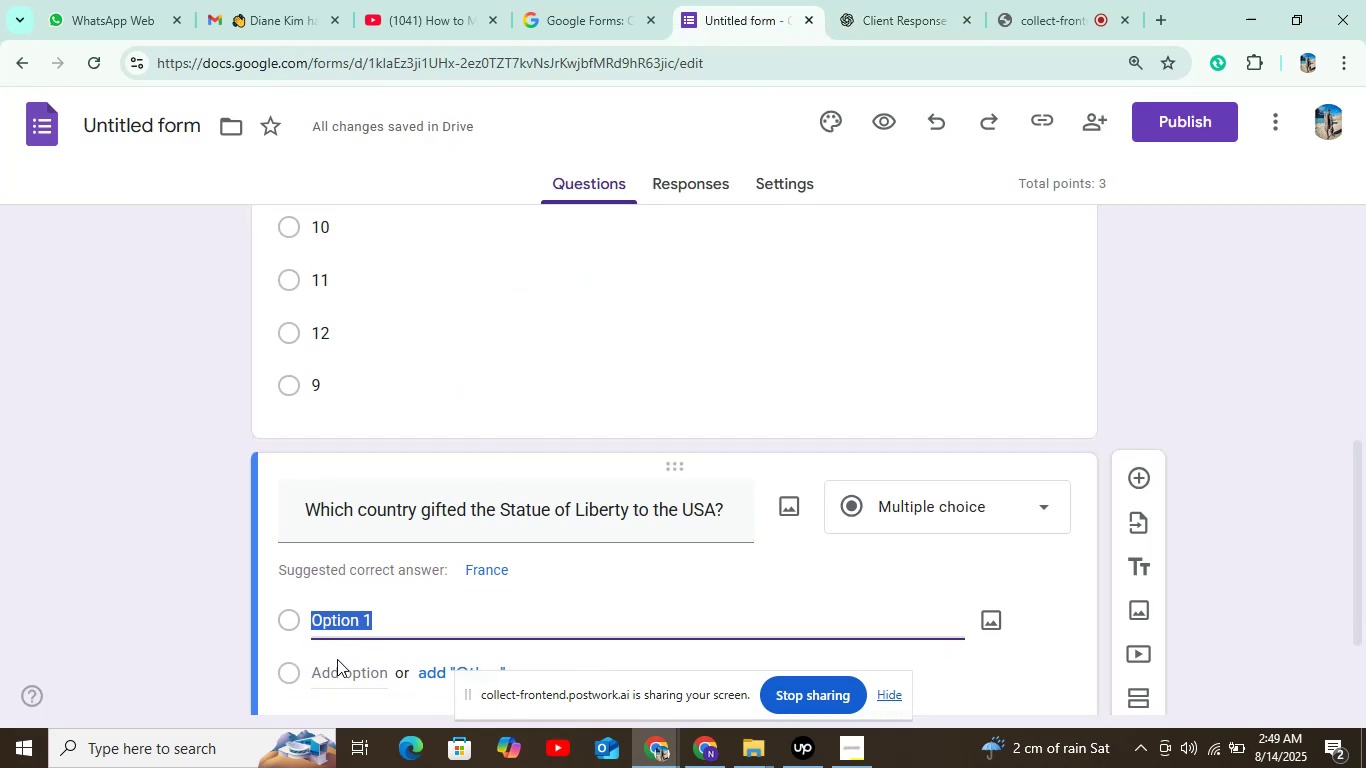 
key(Control+V)
 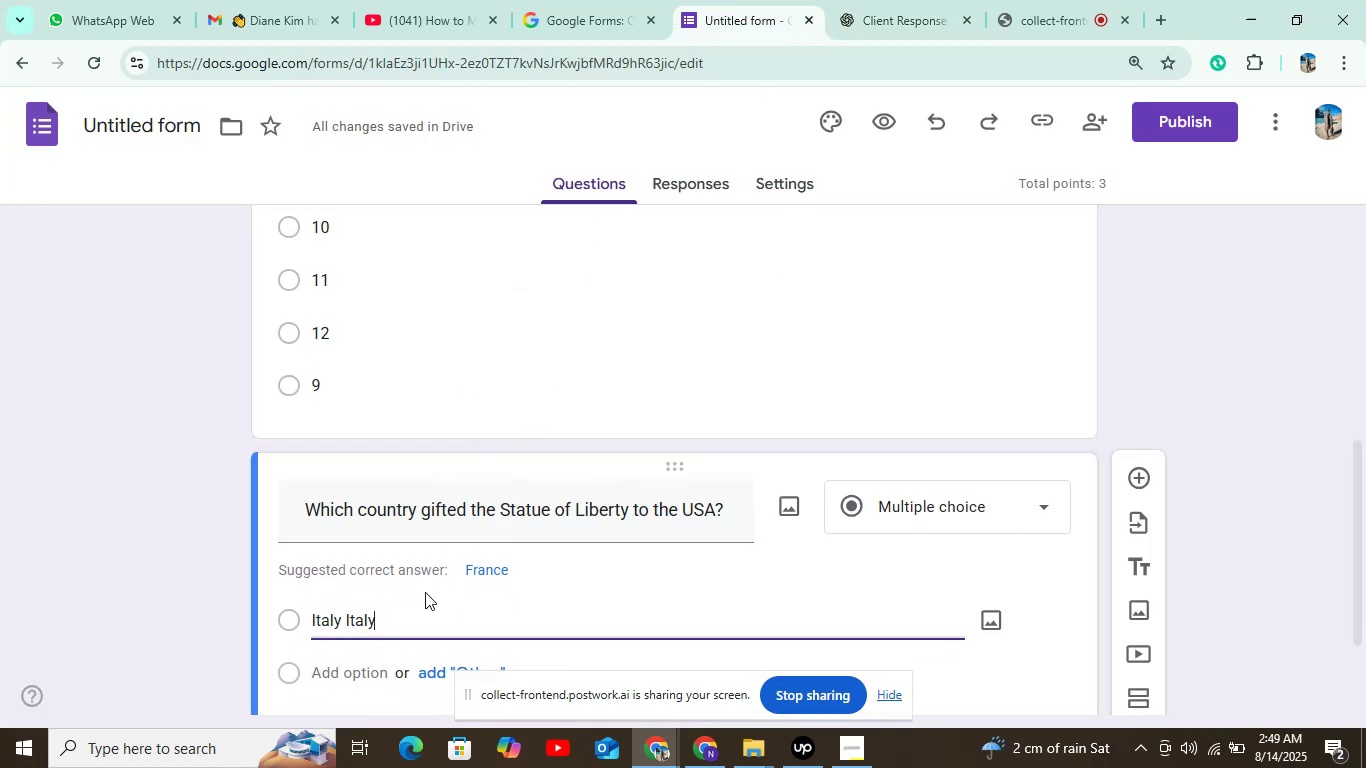 
wait(6.47)
 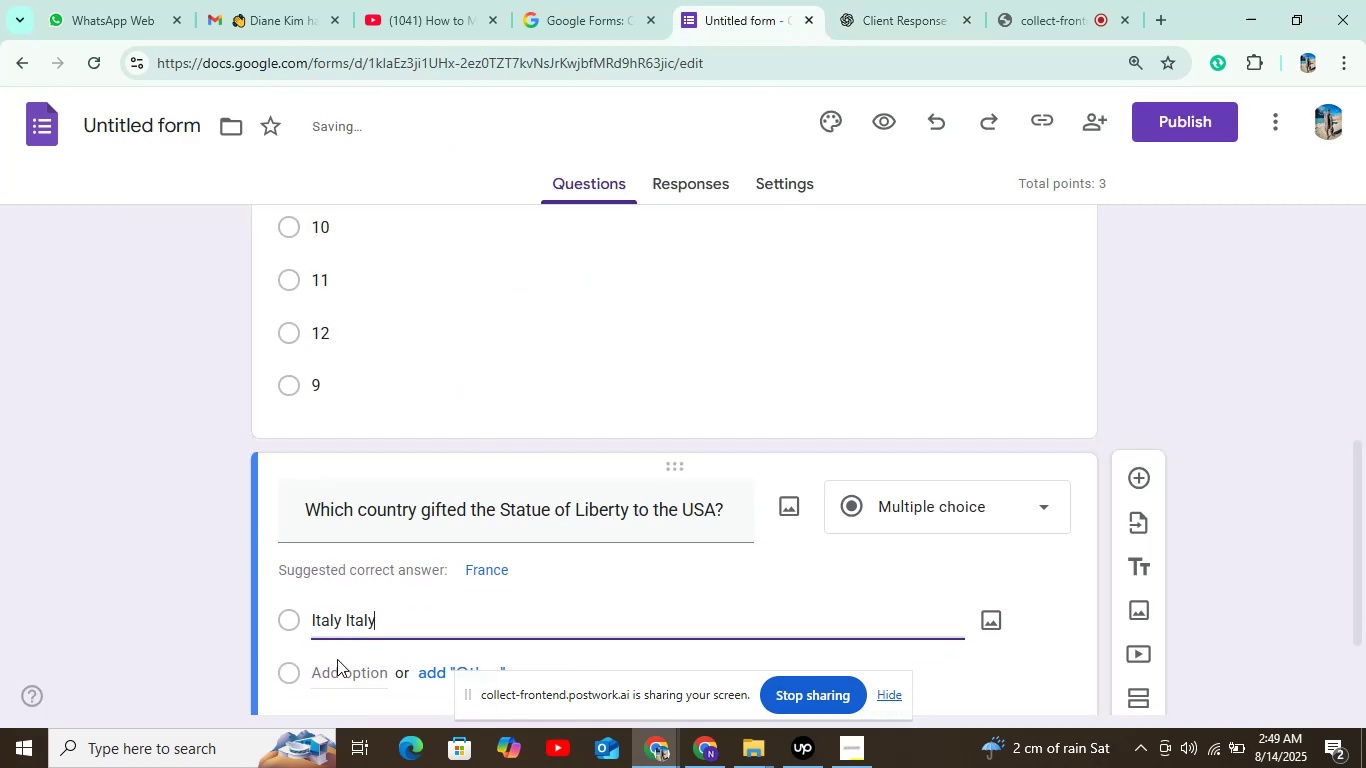 
key(Backspace)
 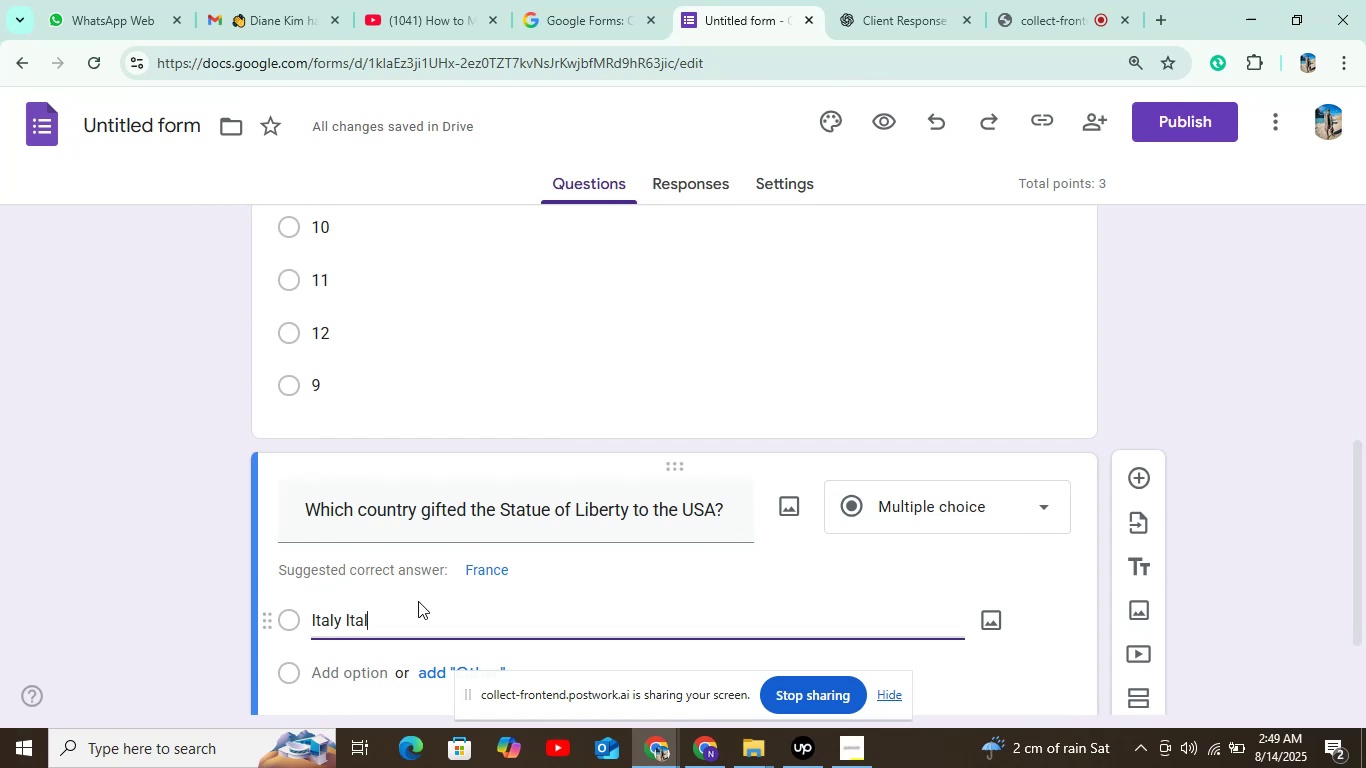 
key(Backspace)
 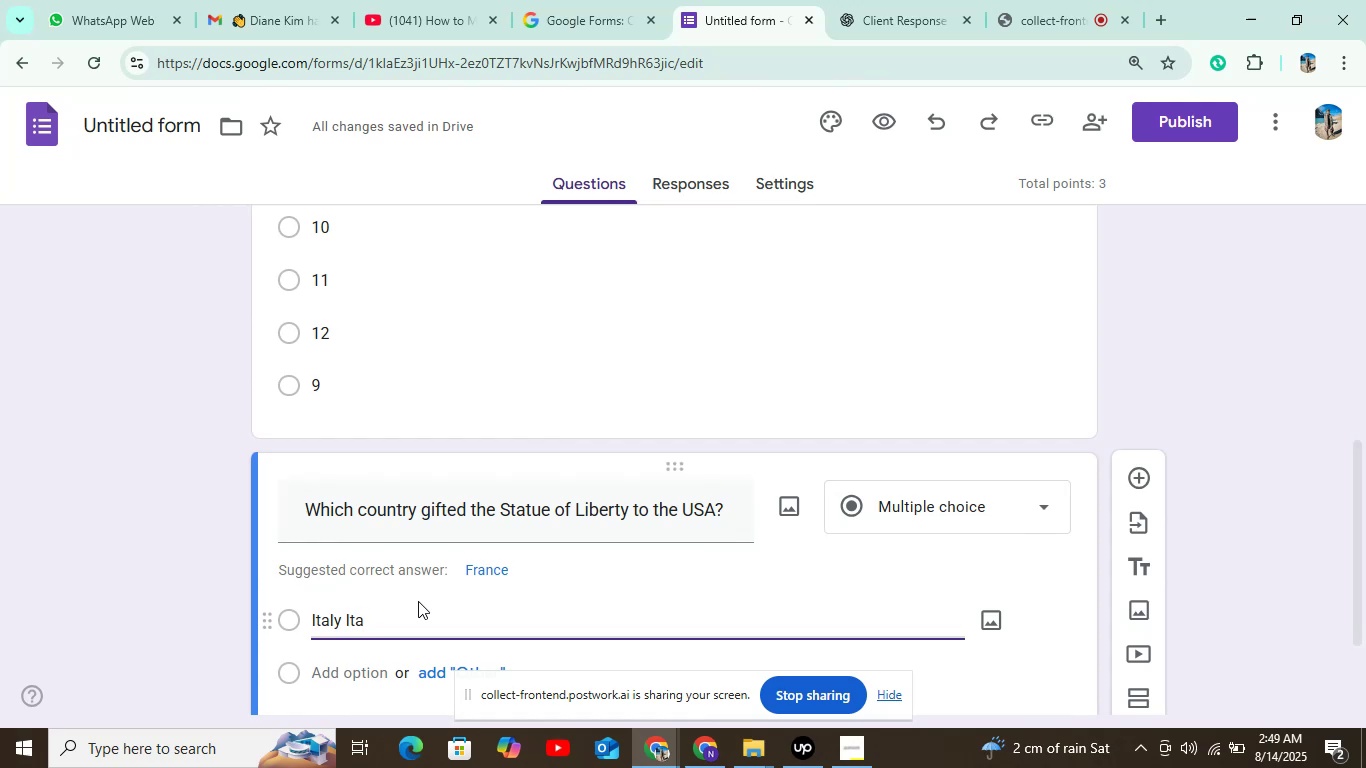 
key(Backspace)
 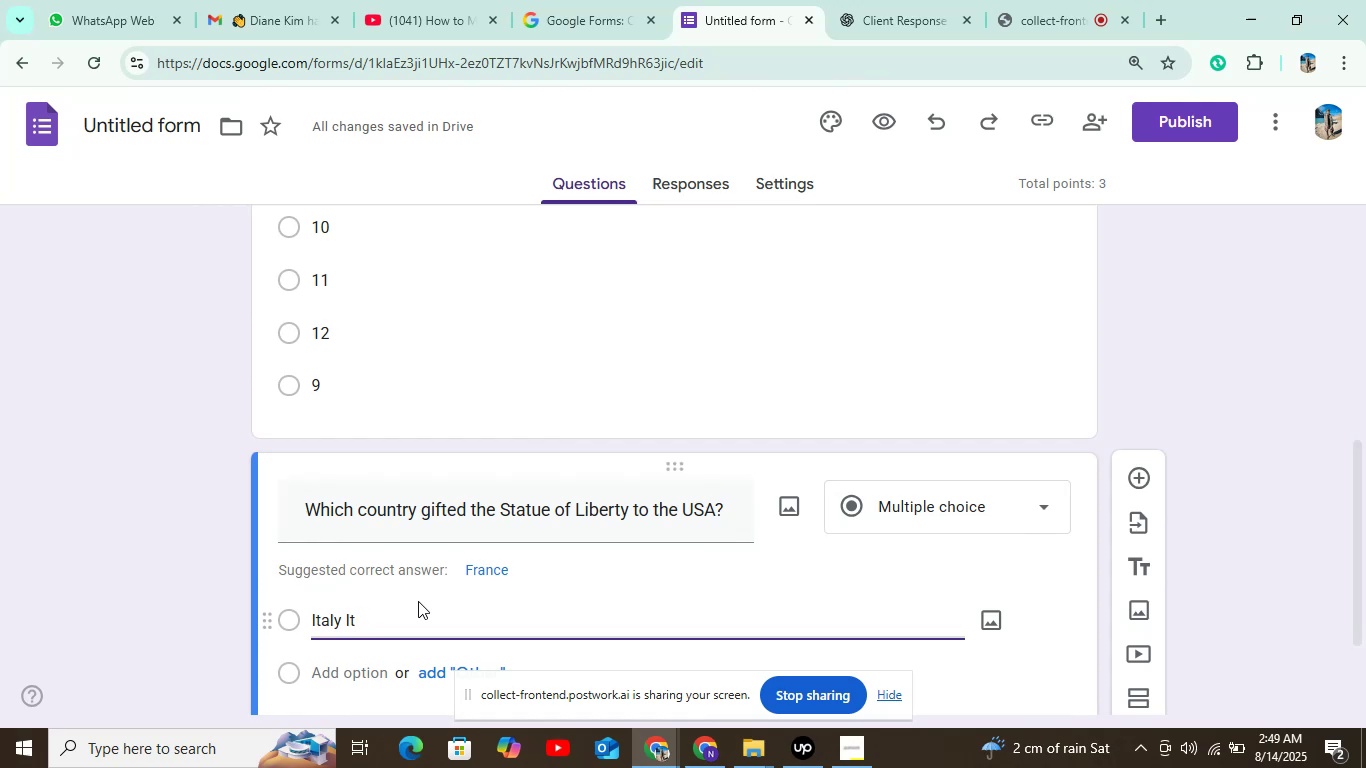 
key(Backspace)
 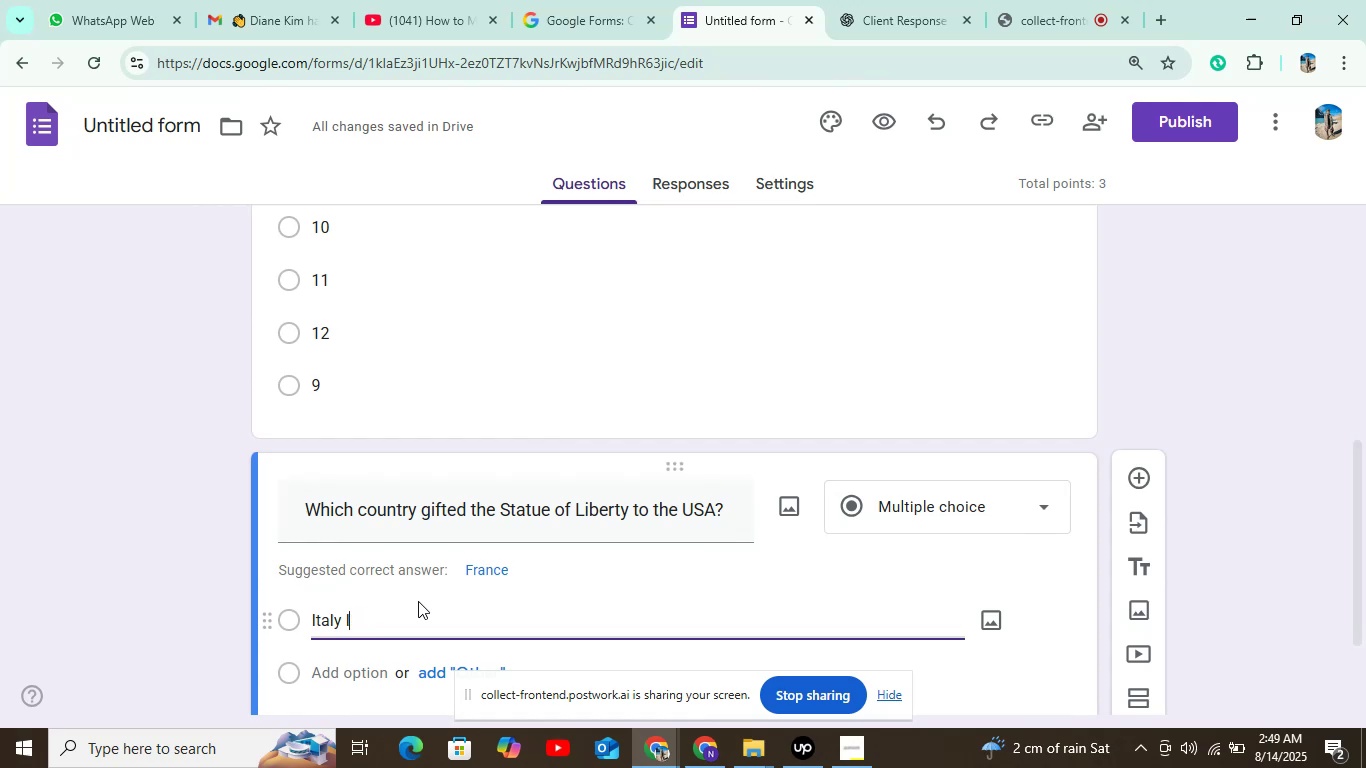 
key(Backspace)
 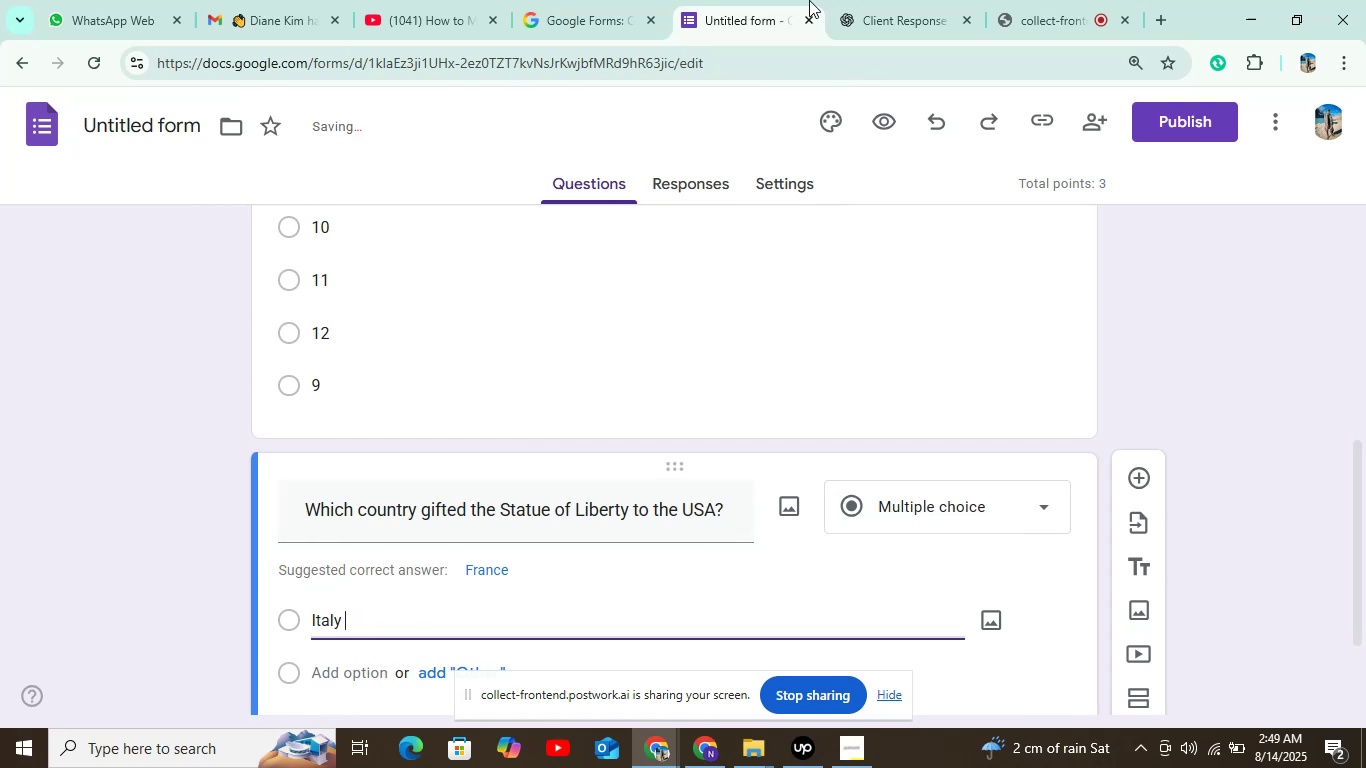 
left_click([871, 8])
 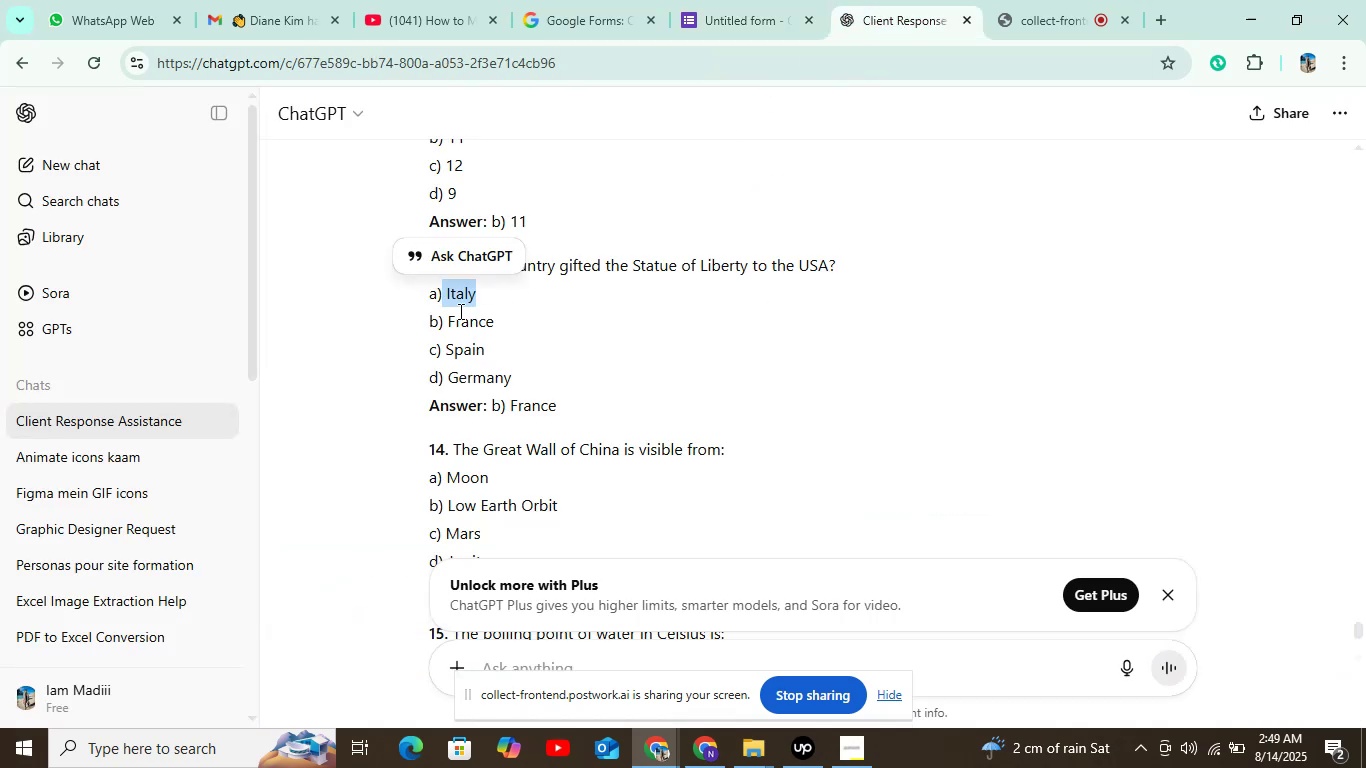 
left_click_drag(start_coordinate=[443, 319], to_coordinate=[523, 318])
 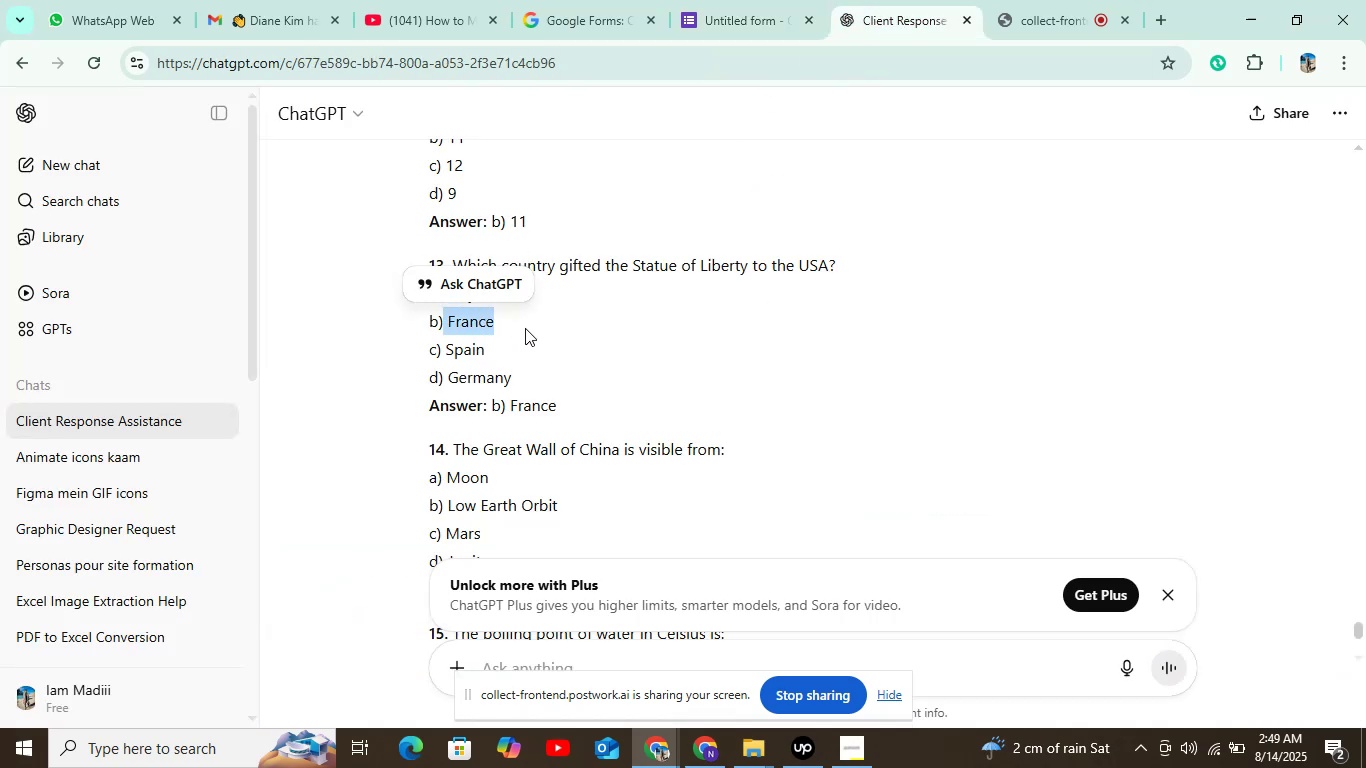 
key(Control+C)
 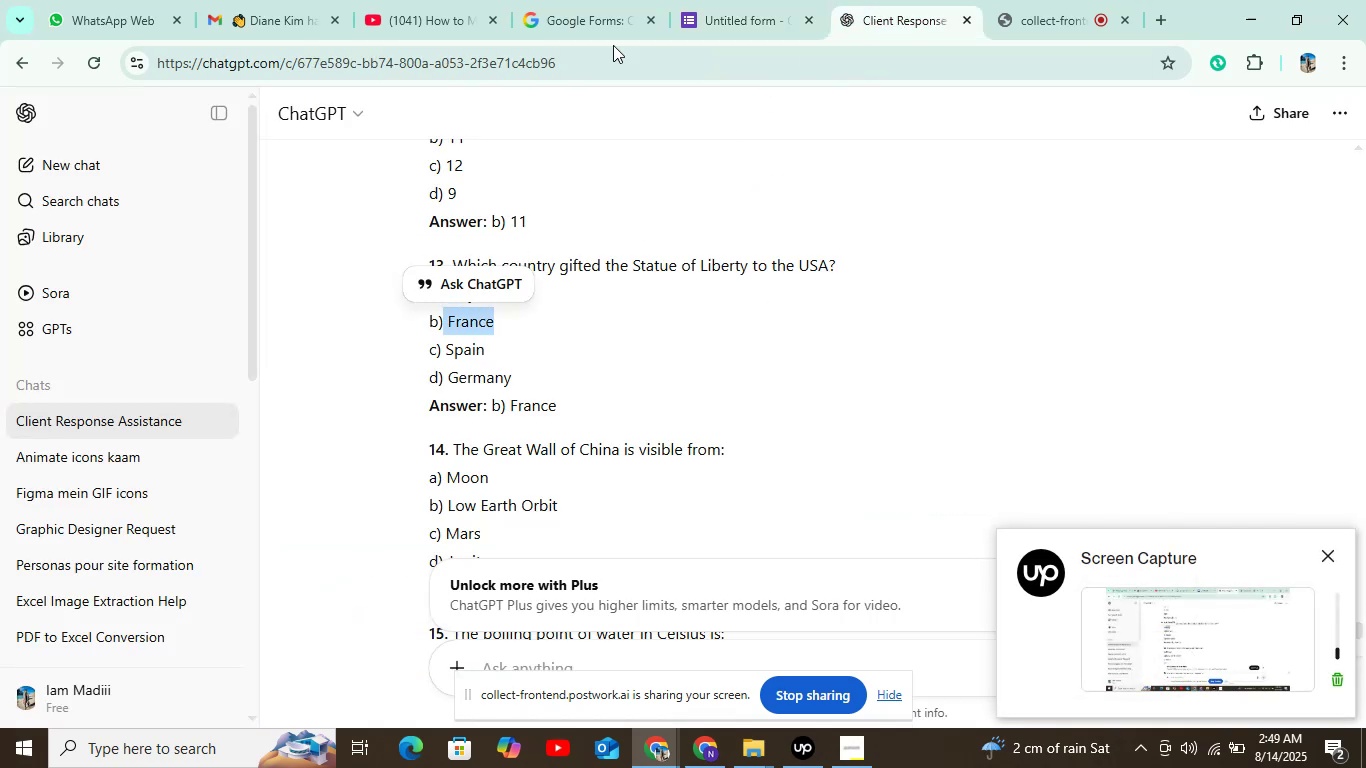 
left_click([715, 12])
 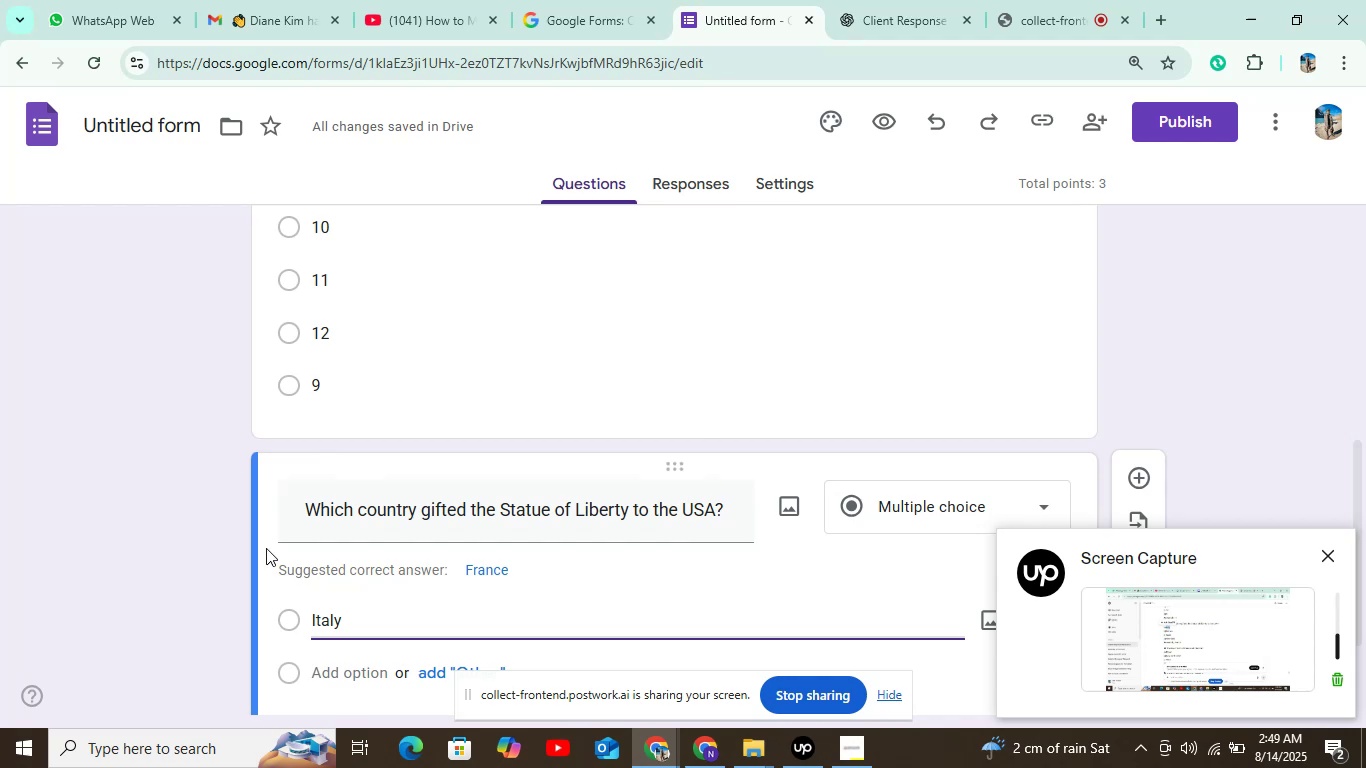 
scroll: coordinate [378, 534], scroll_direction: down, amount: 1.0
 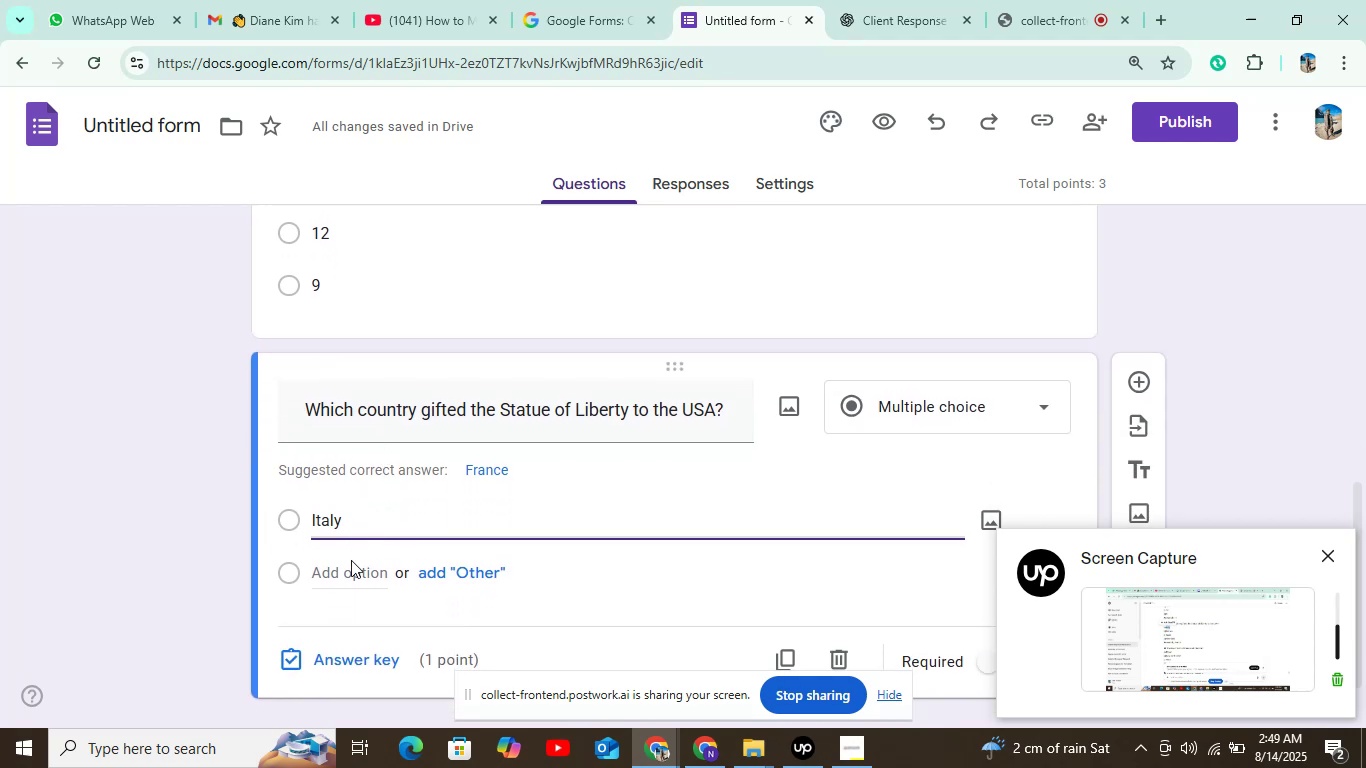 
left_click([345, 575])
 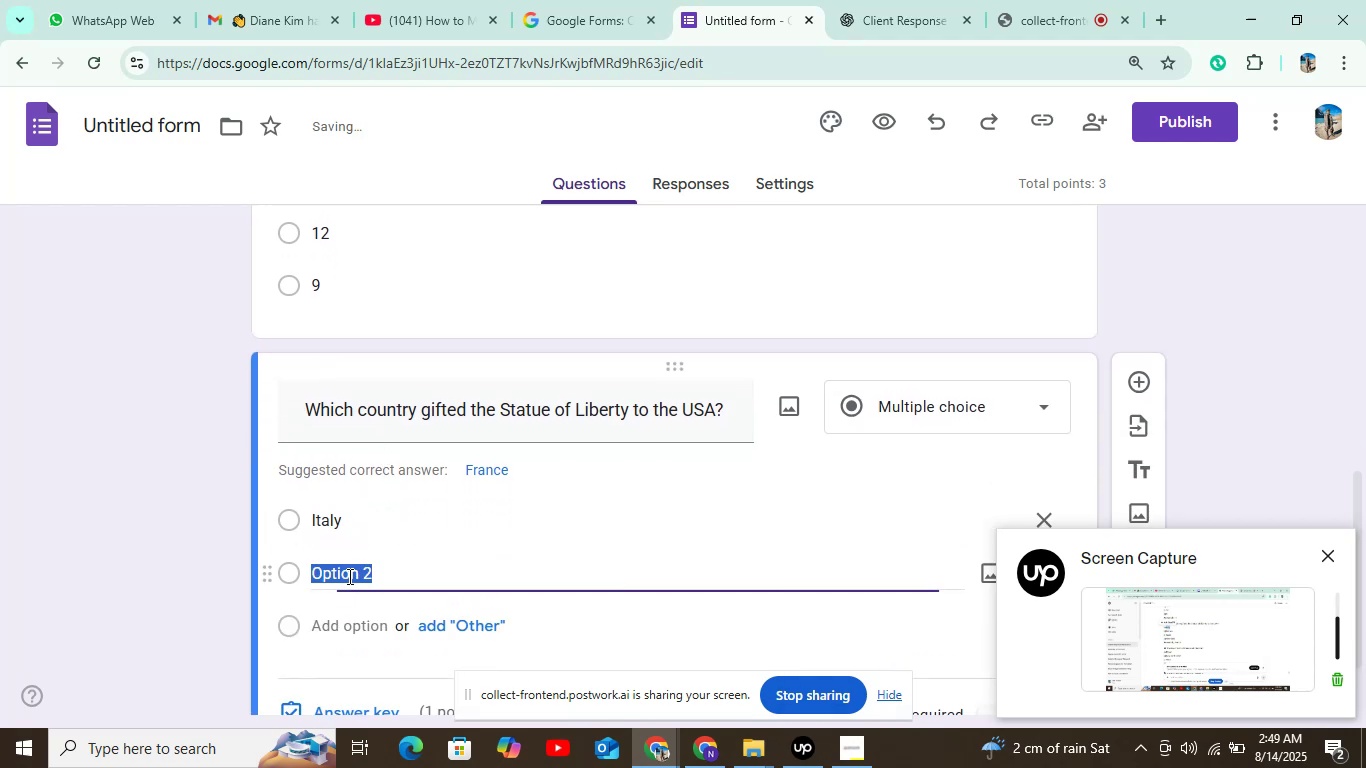 
key(Control+V)
 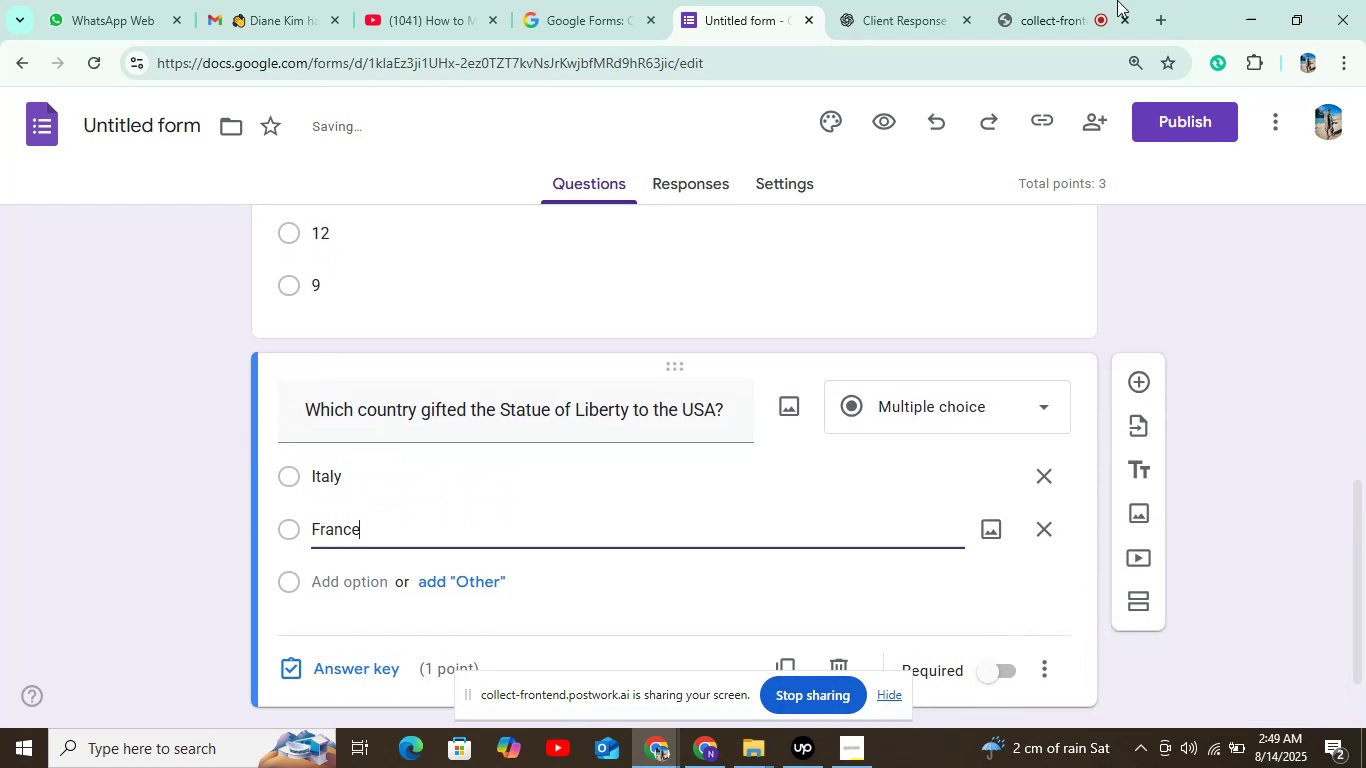 
left_click([923, 0])
 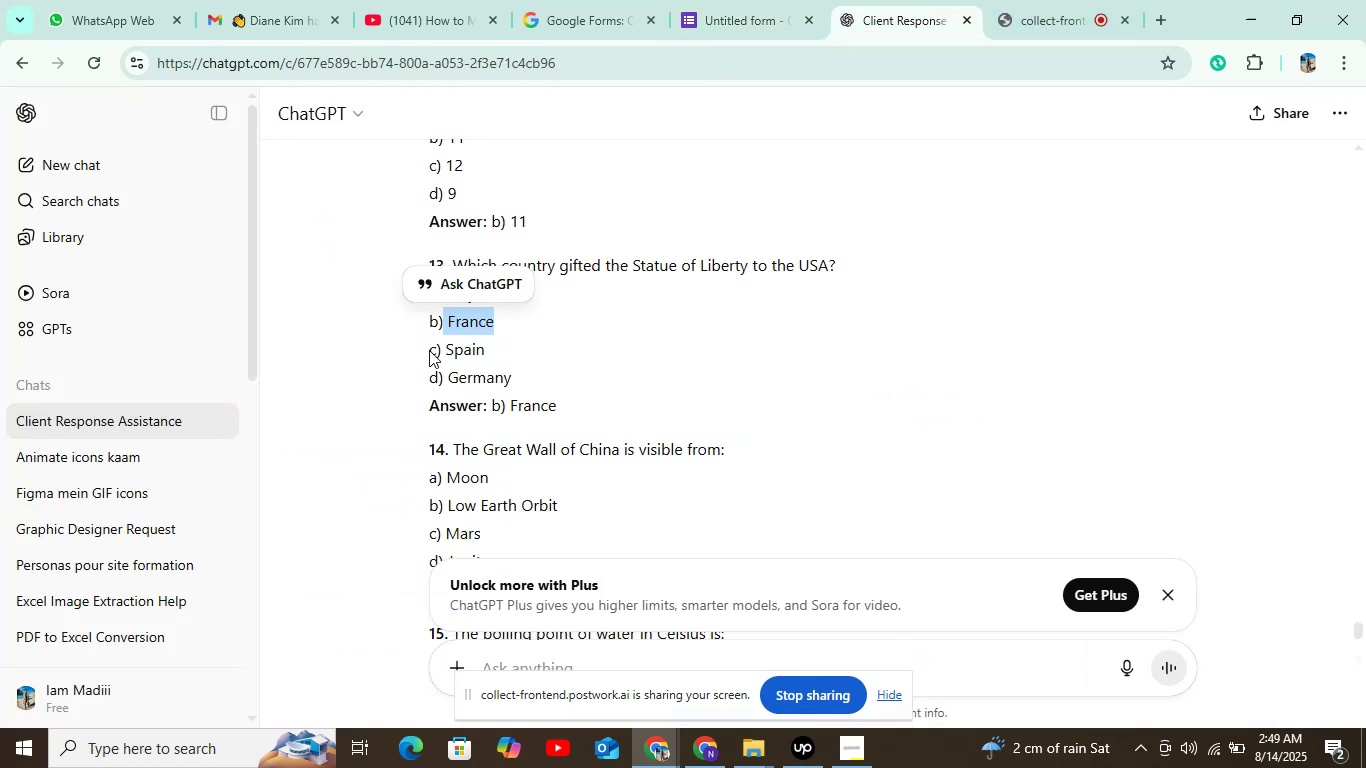 
left_click_drag(start_coordinate=[442, 350], to_coordinate=[525, 350])
 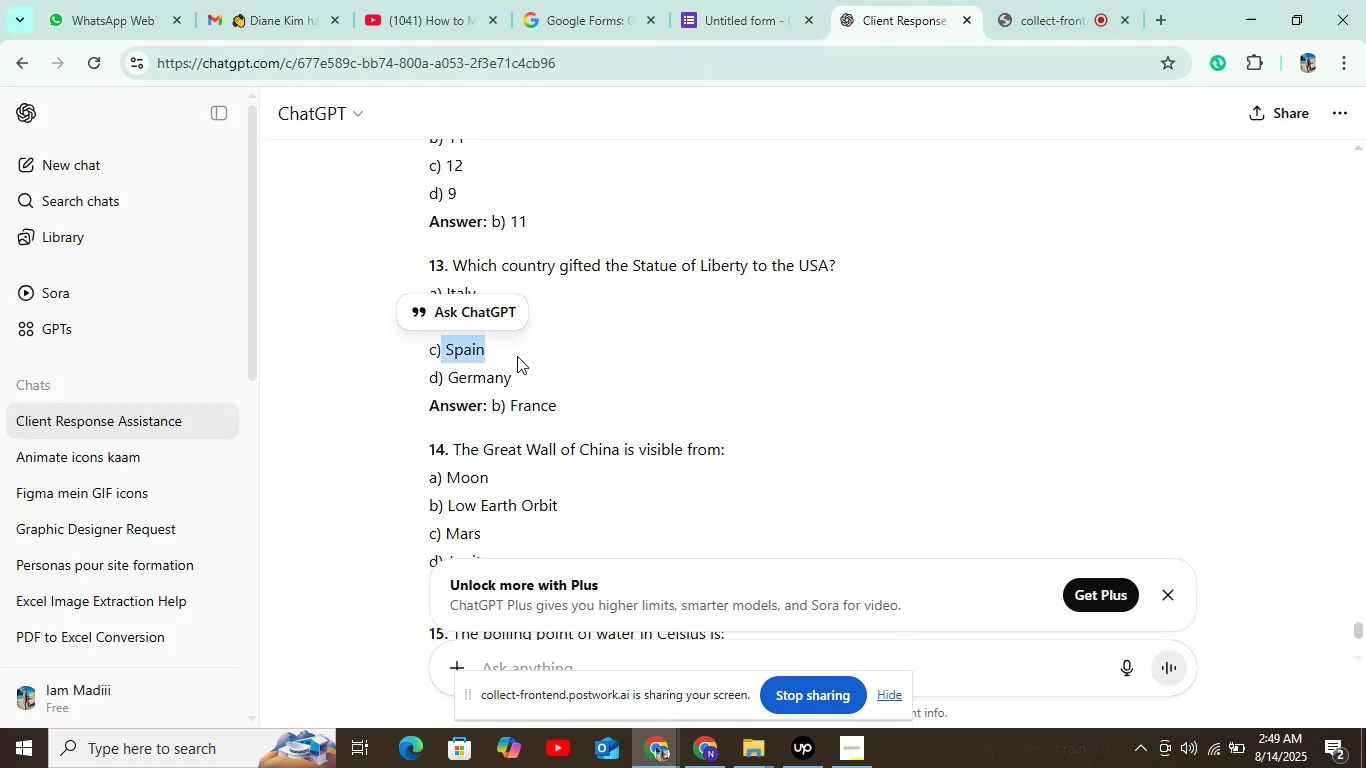 
key(Control+C)
 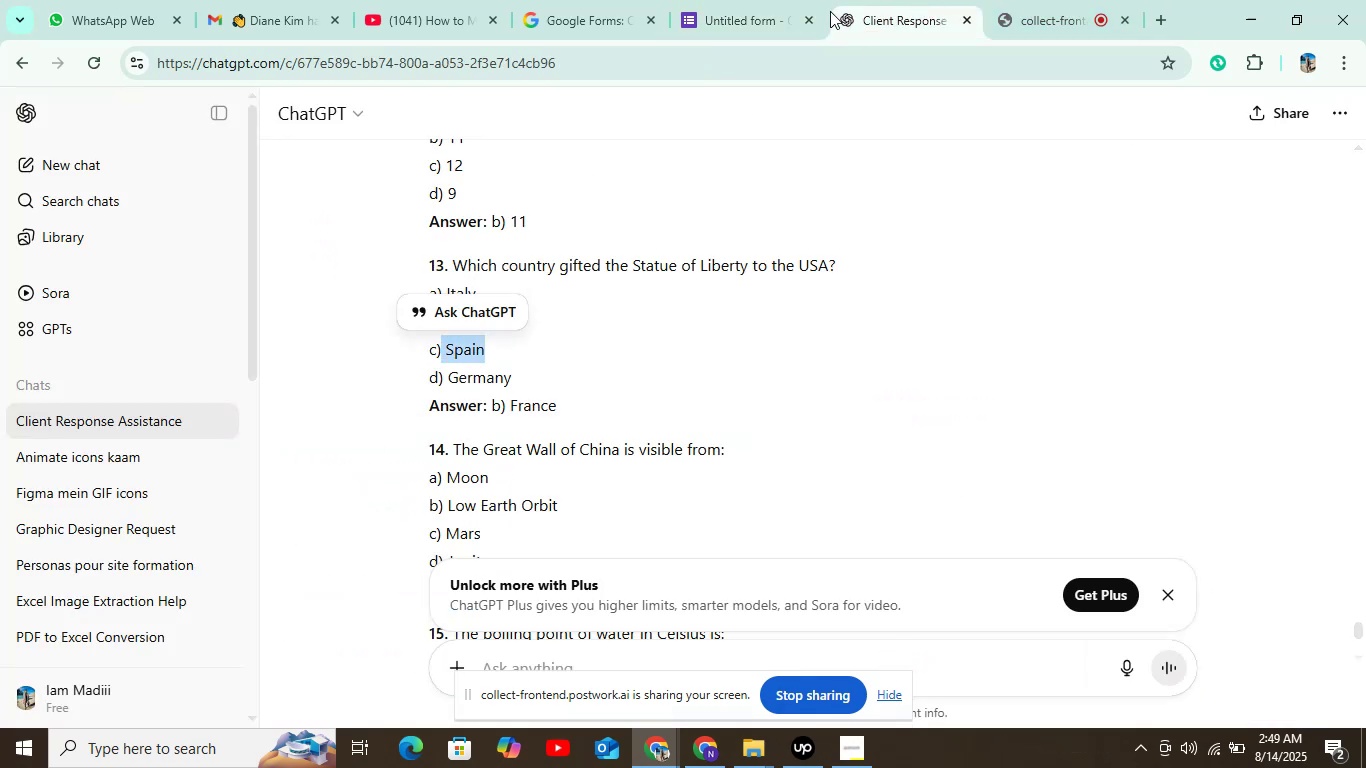 
left_click([741, 30])
 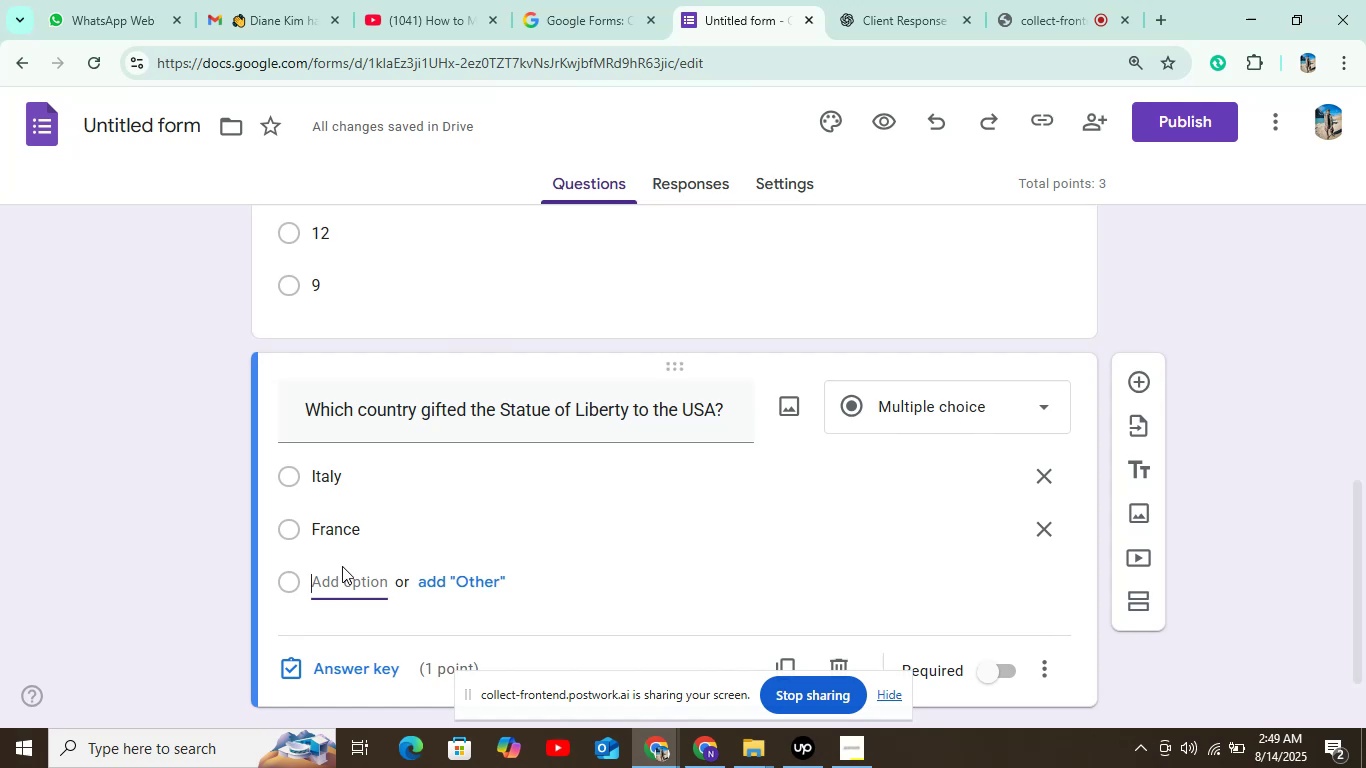 
key(Control+V)
 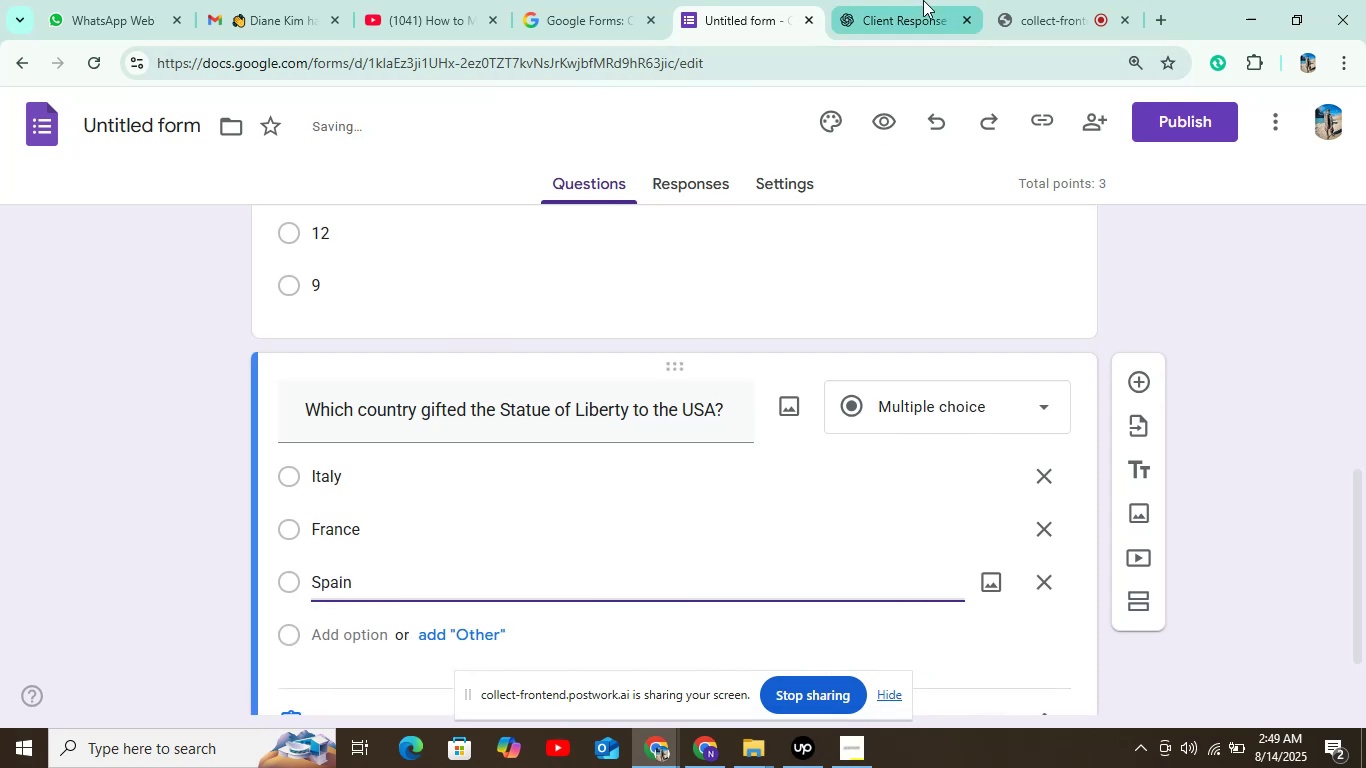 
left_click([909, 16])
 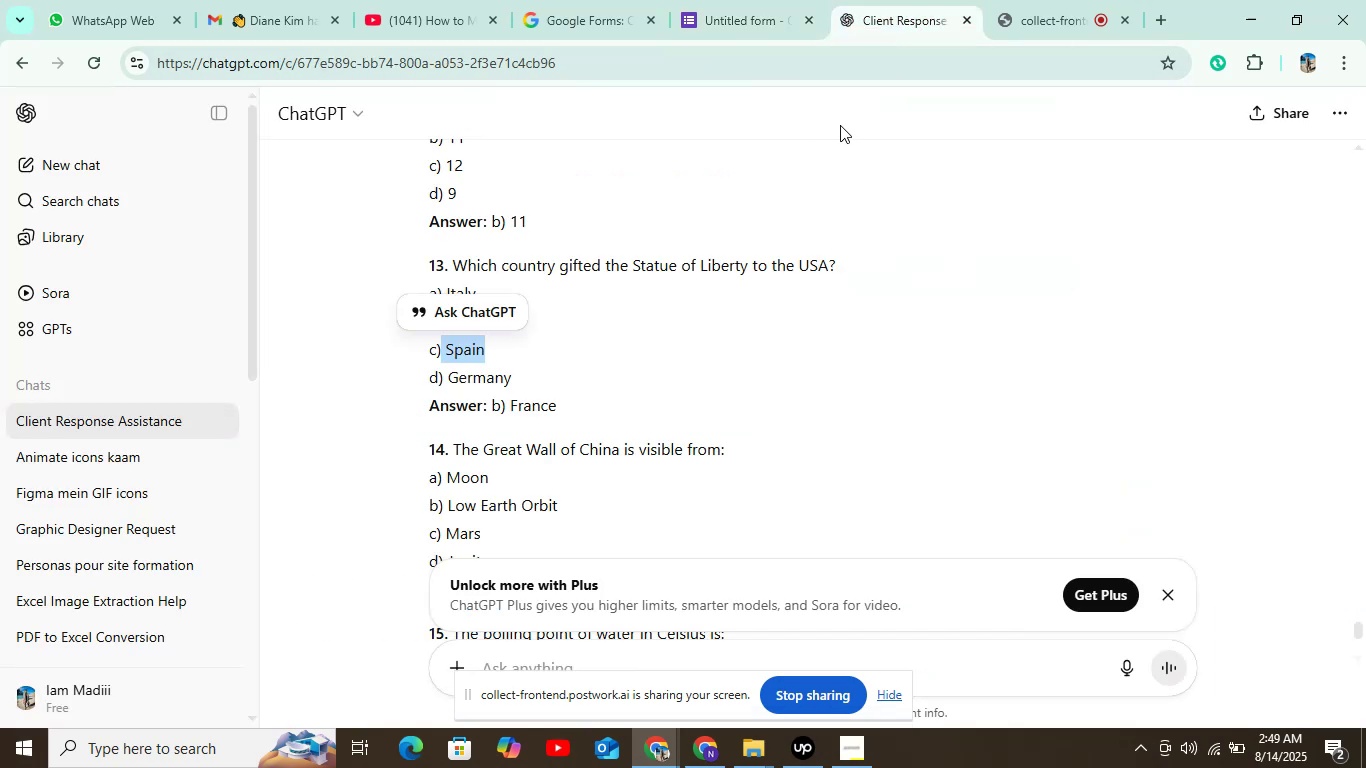 
scroll: coordinate [840, 129], scroll_direction: down, amount: 2.0
 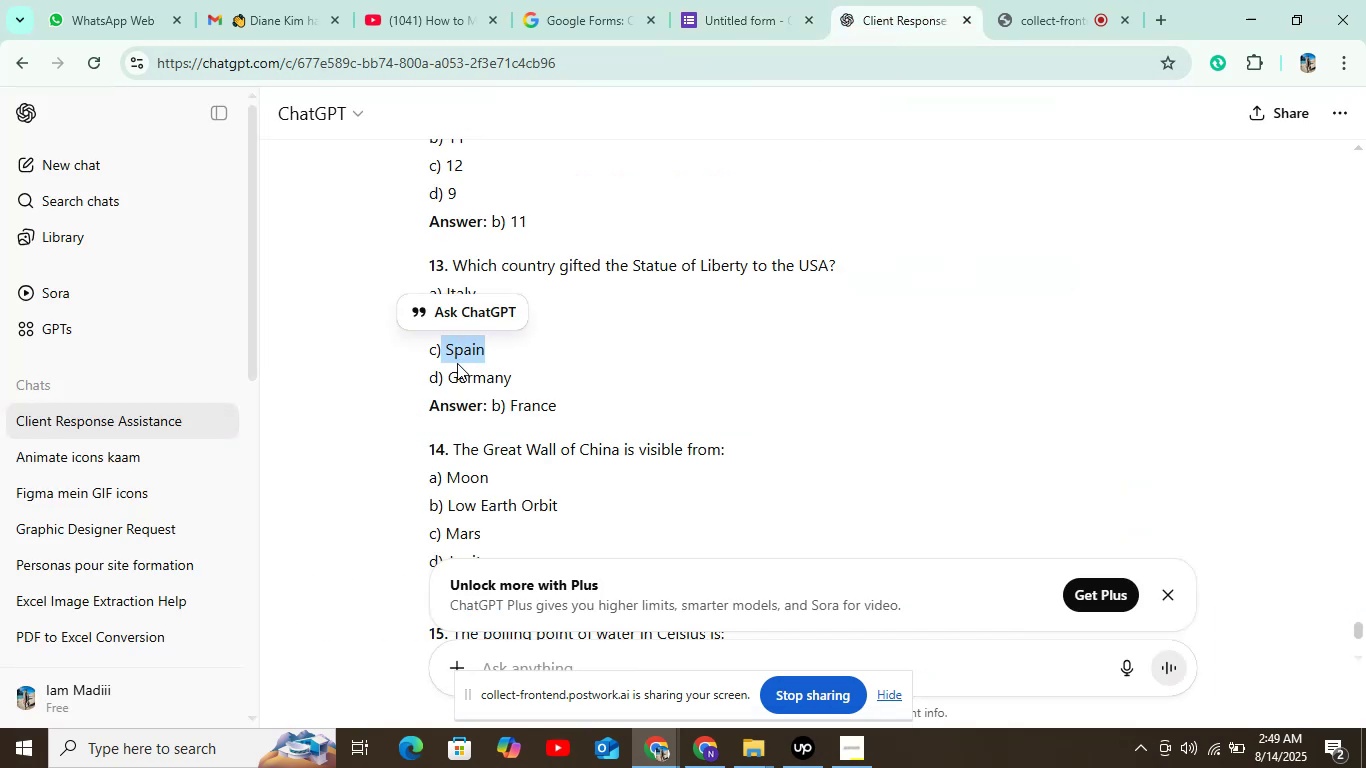 
left_click_drag(start_coordinate=[443, 381], to_coordinate=[530, 382])
 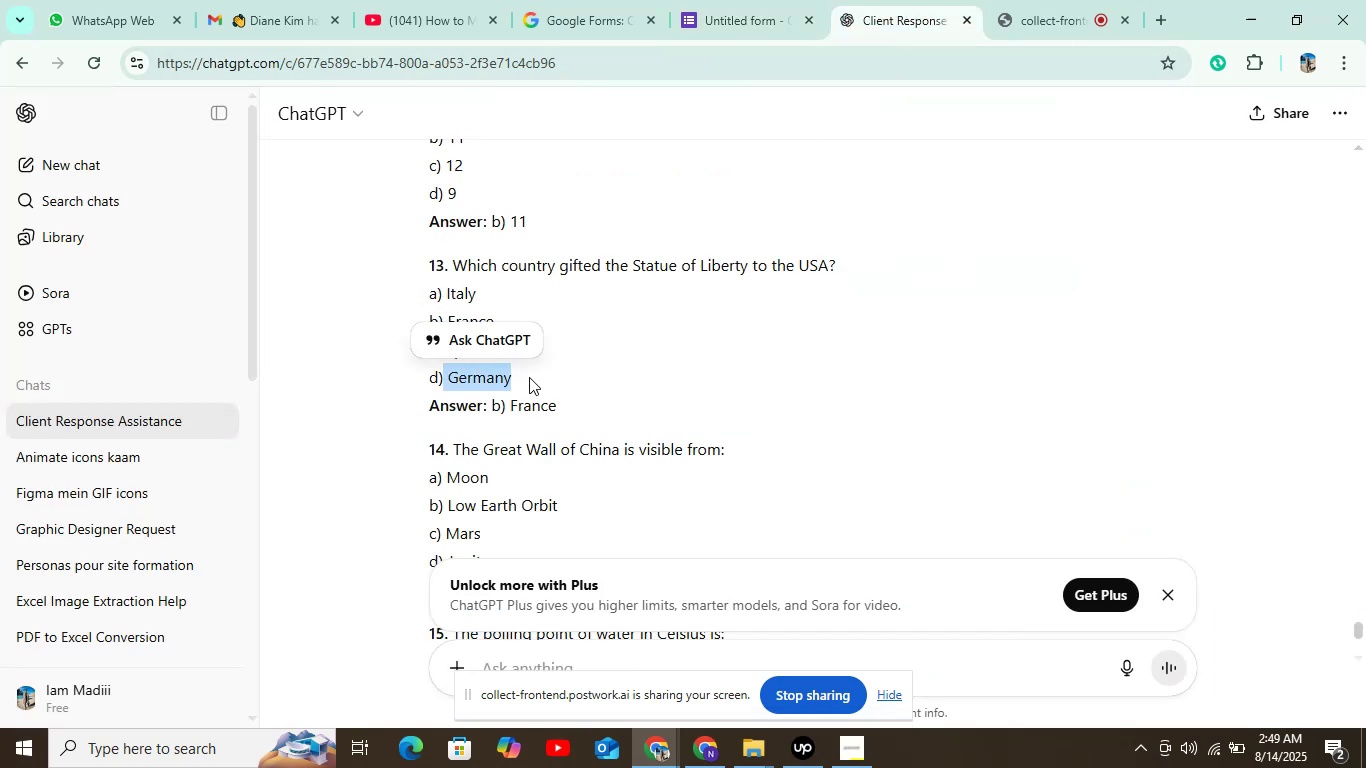 
key(Control+C)
 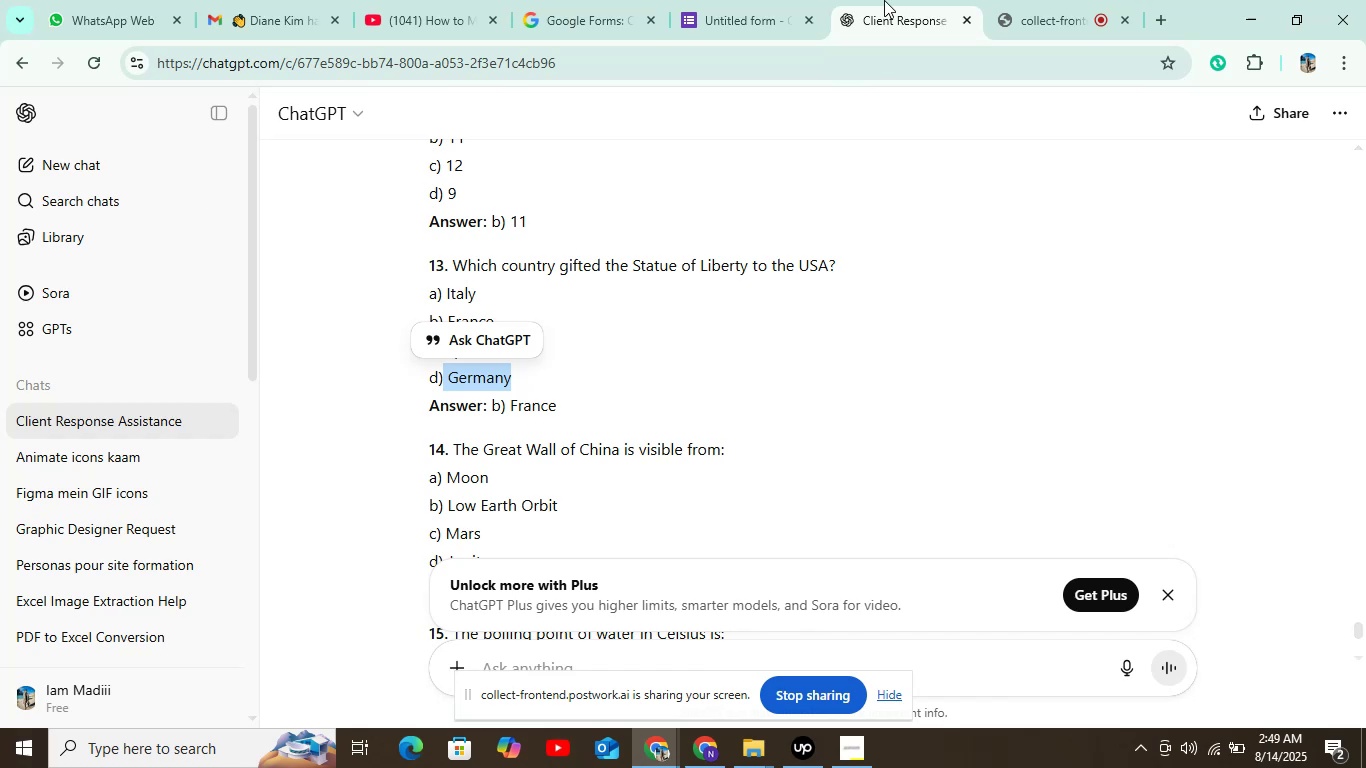 
left_click([734, 0])
 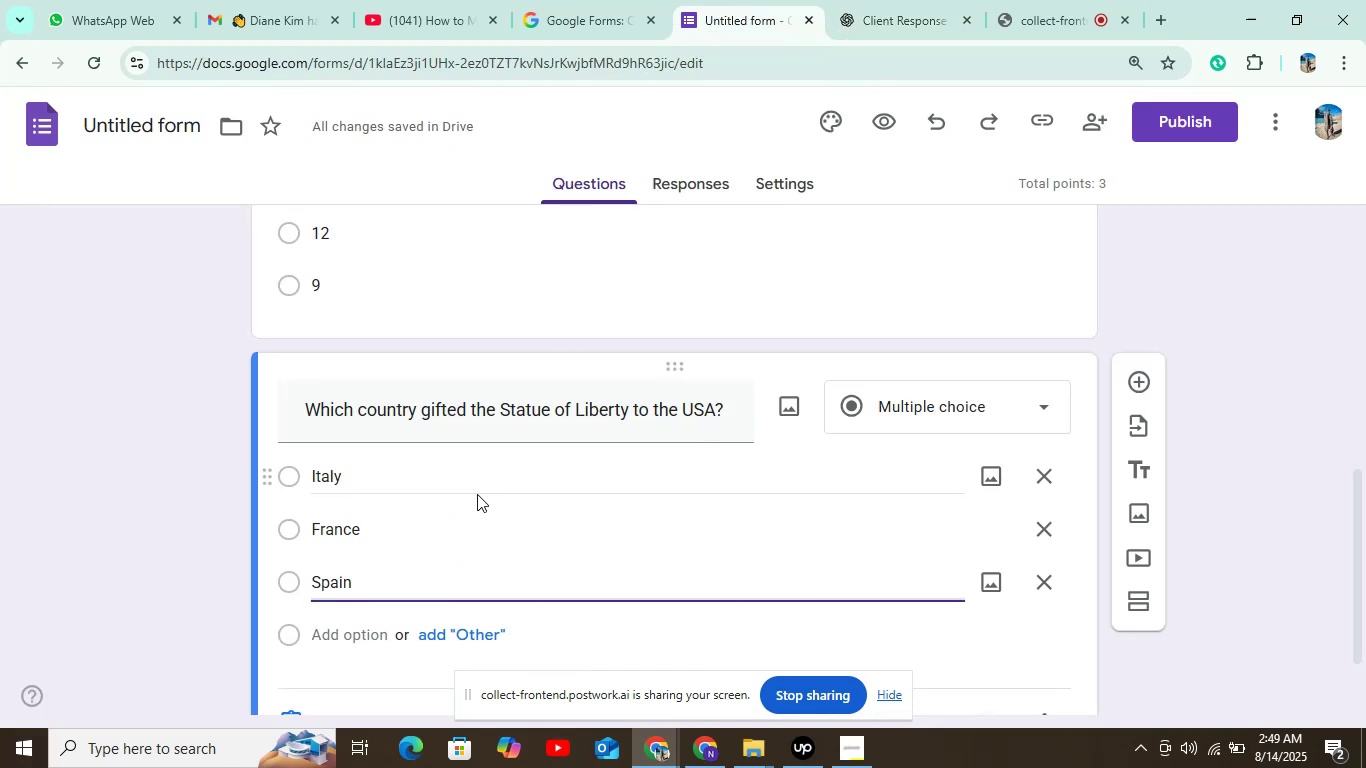 
scroll: coordinate [477, 475], scroll_direction: down, amount: 2.0
 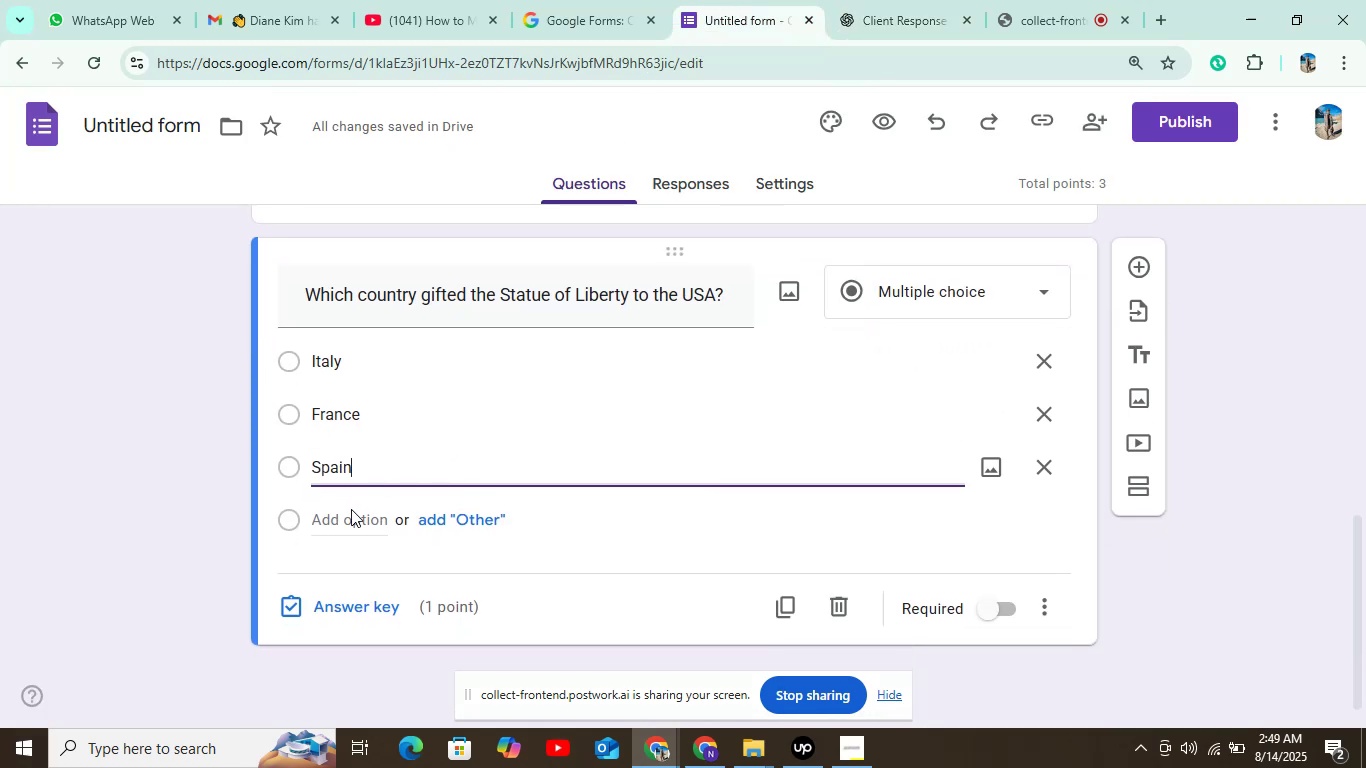 
left_click([349, 512])
 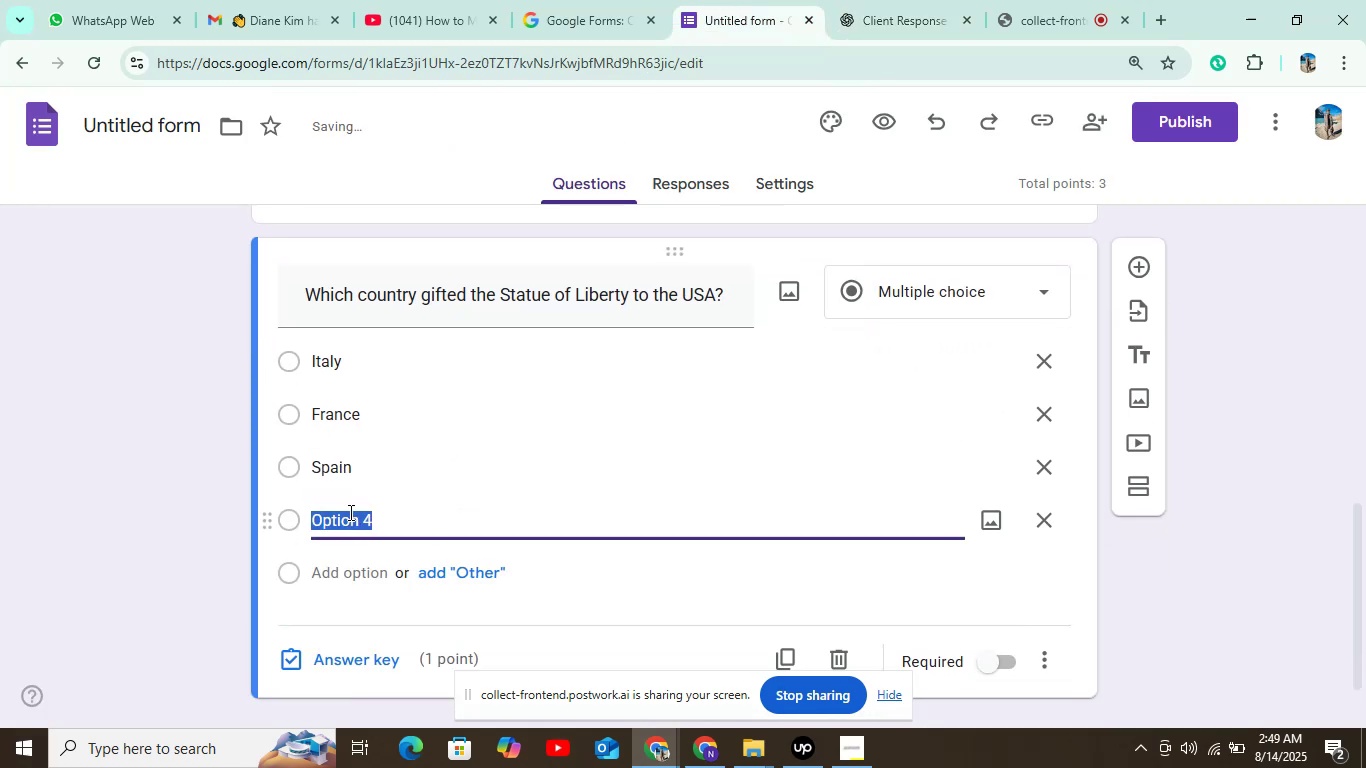 
key(Control+V)
 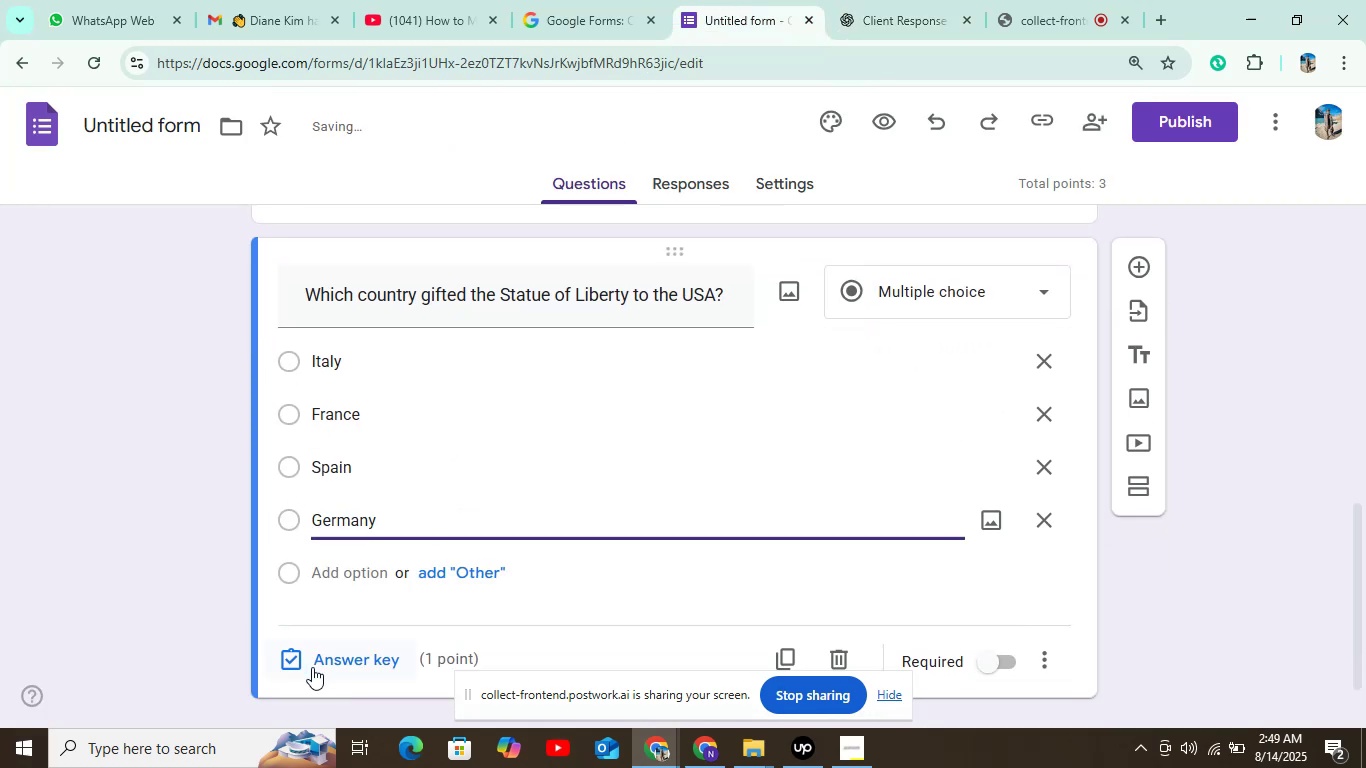 
left_click([311, 658])
 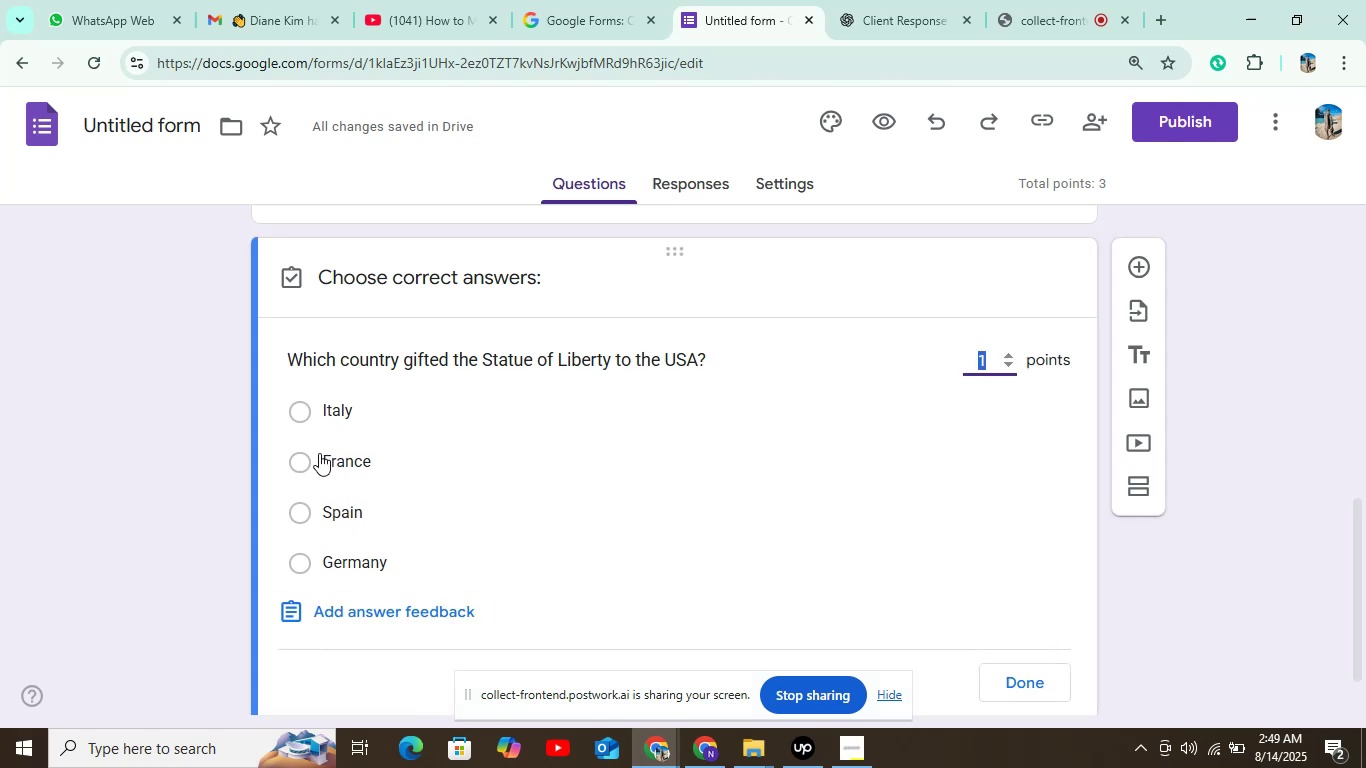 
left_click([300, 457])
 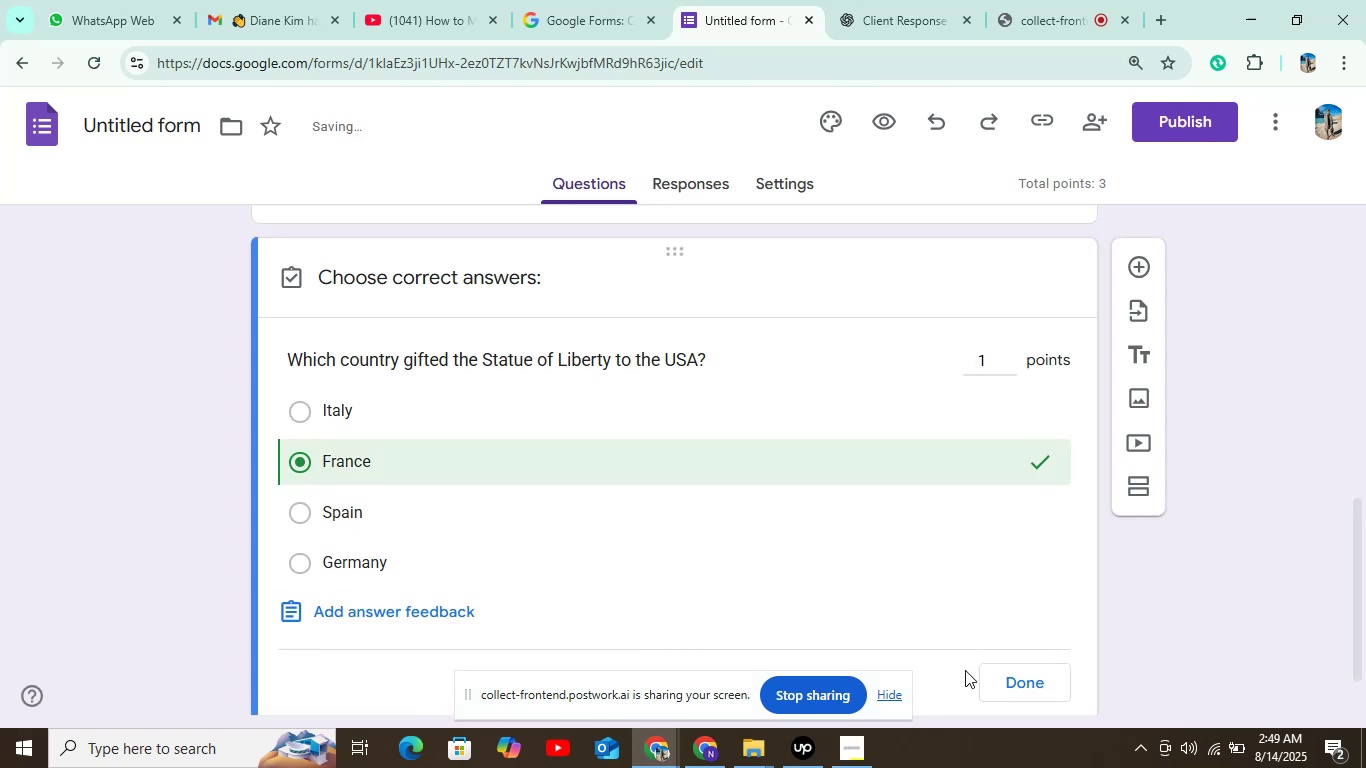 
scroll: coordinate [1024, 619], scroll_direction: down, amount: 1.0
 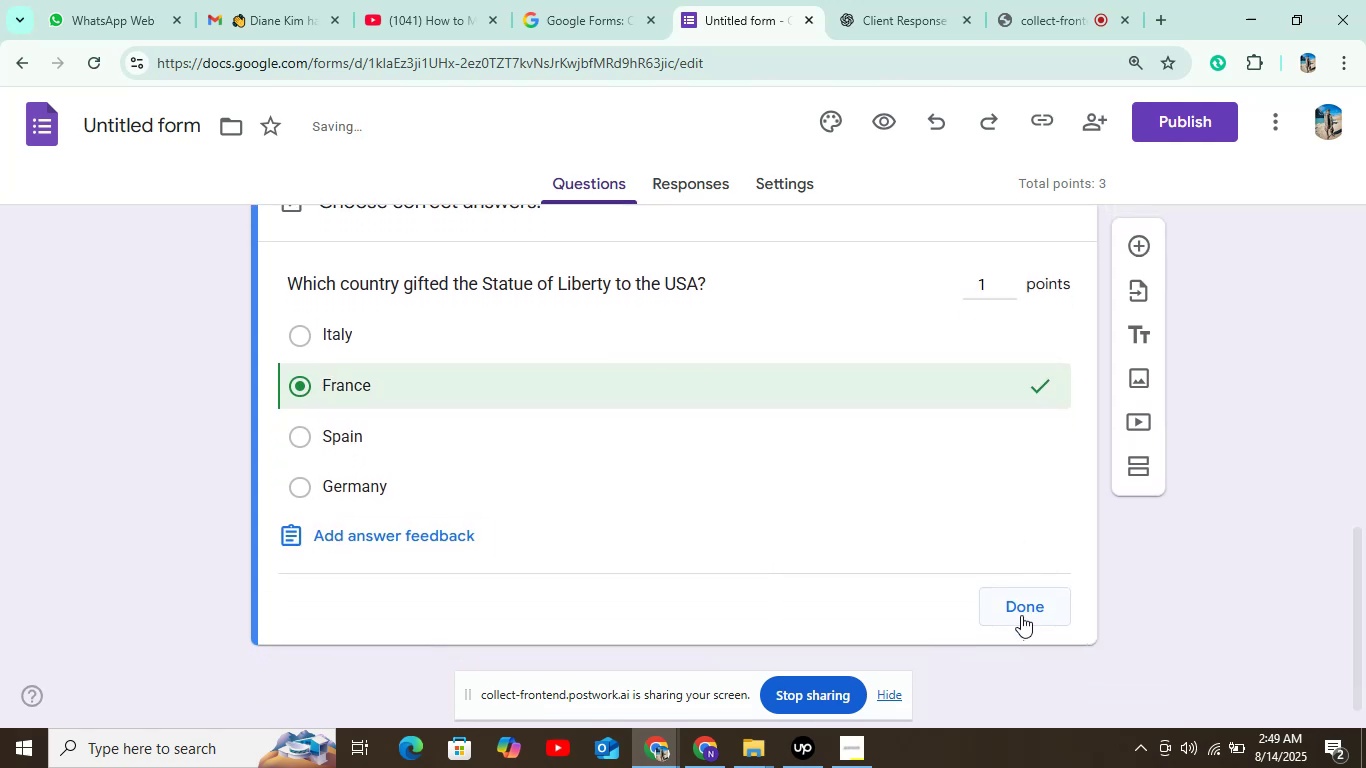 
left_click([1021, 606])
 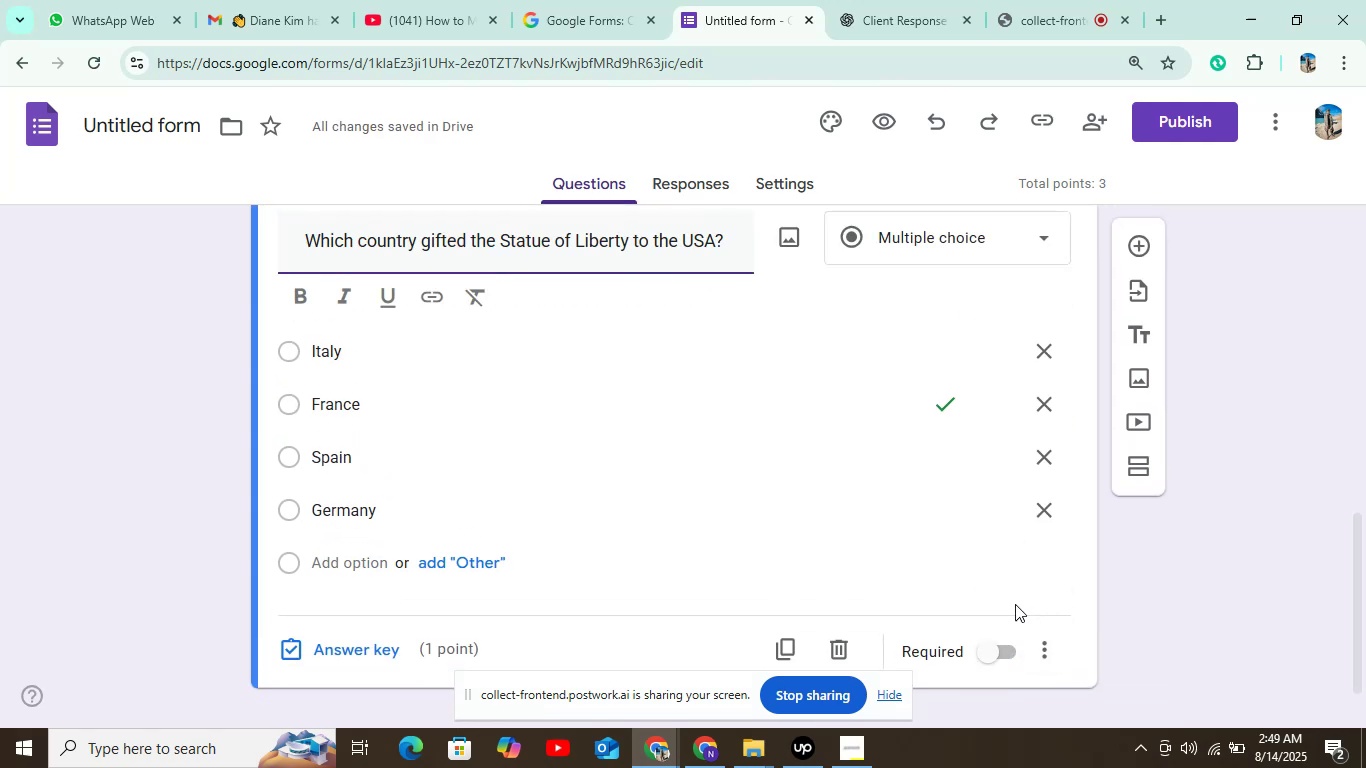 
scroll: coordinate [1000, 585], scroll_direction: down, amount: 3.0
 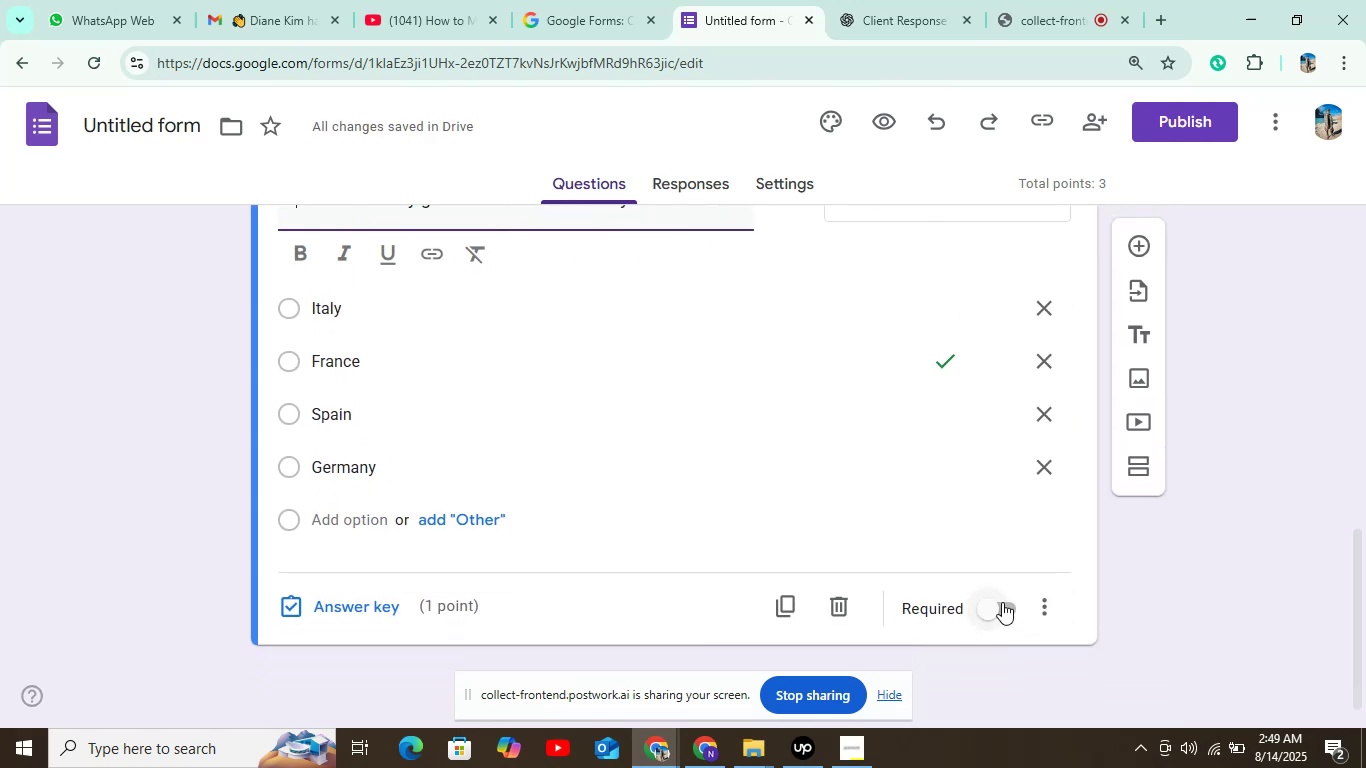 
left_click([1002, 605])
 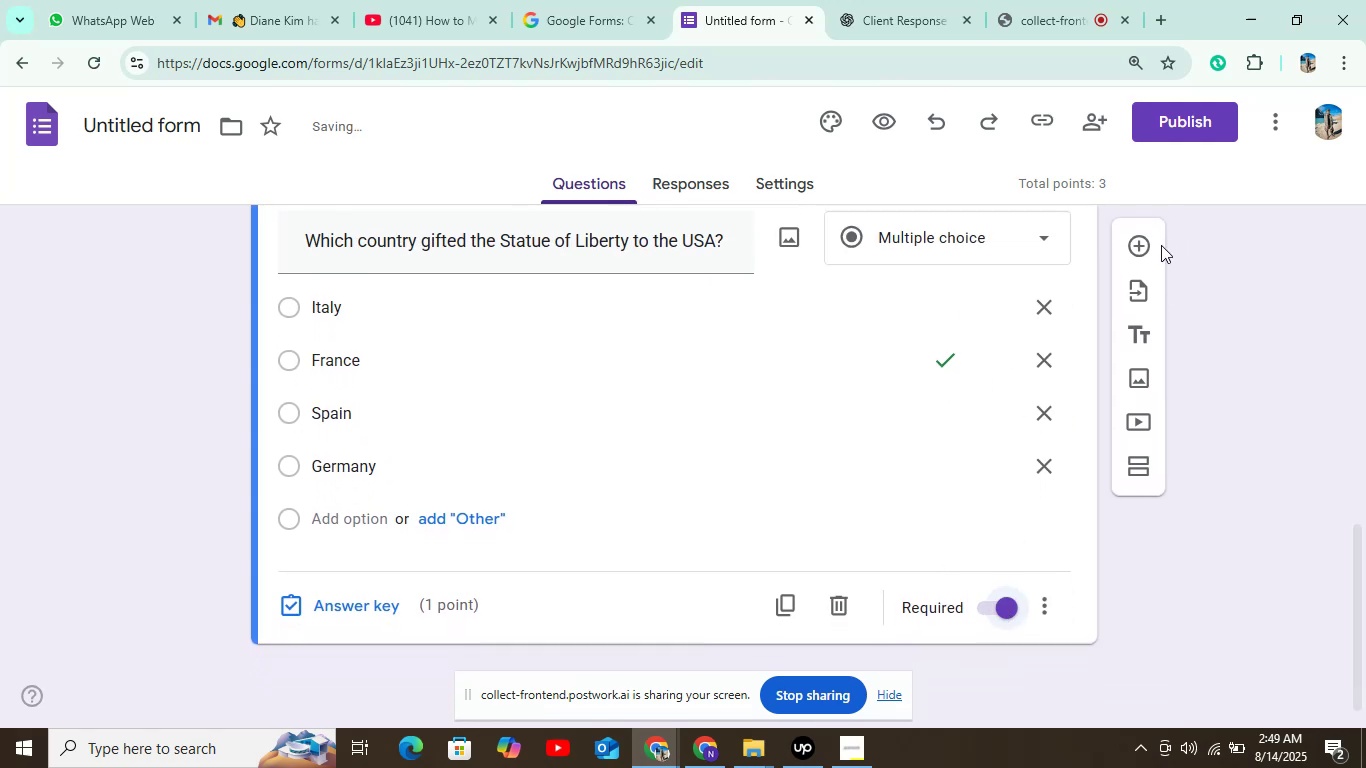 
left_click([1130, 254])
 